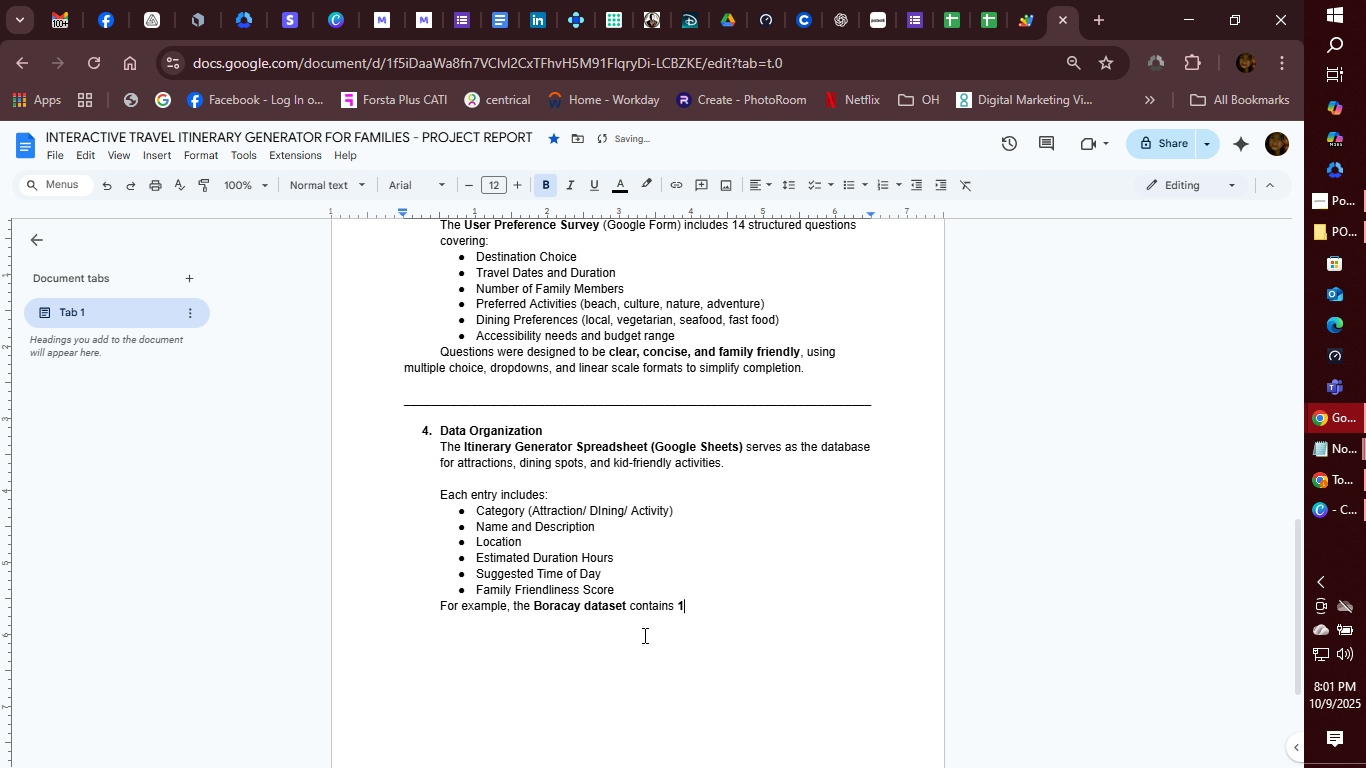 
type(15 totao)
key(Backspace)
type(l entries ()
key(Backspace)
 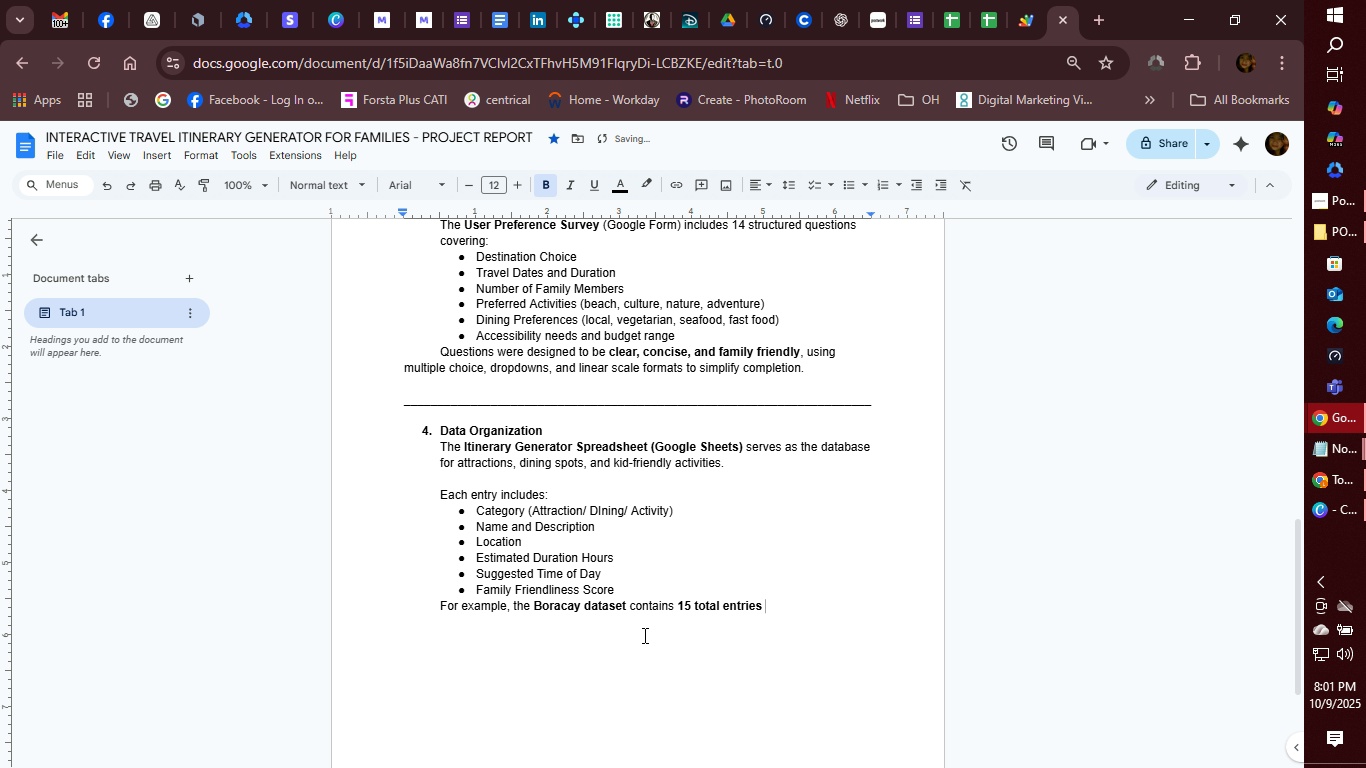 
key(Control+B)
 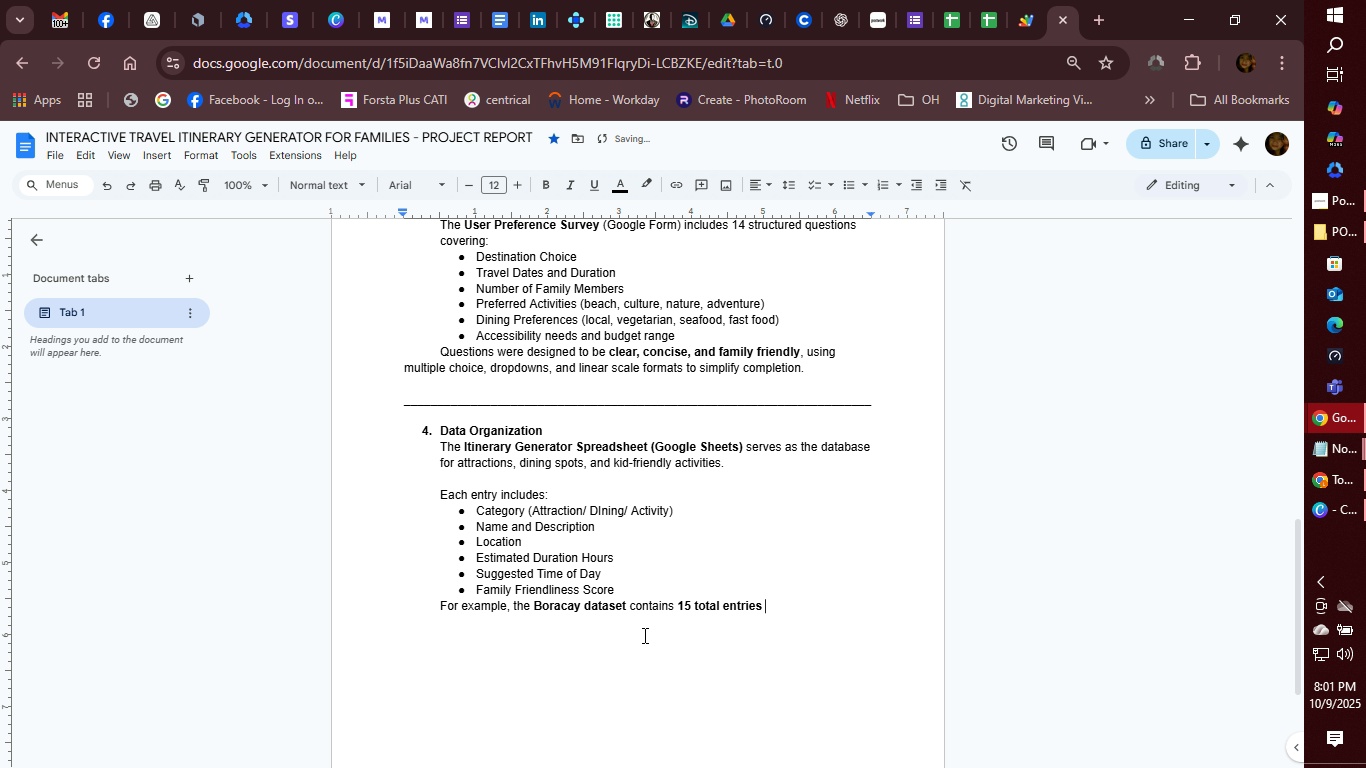 
type((5 per category)
 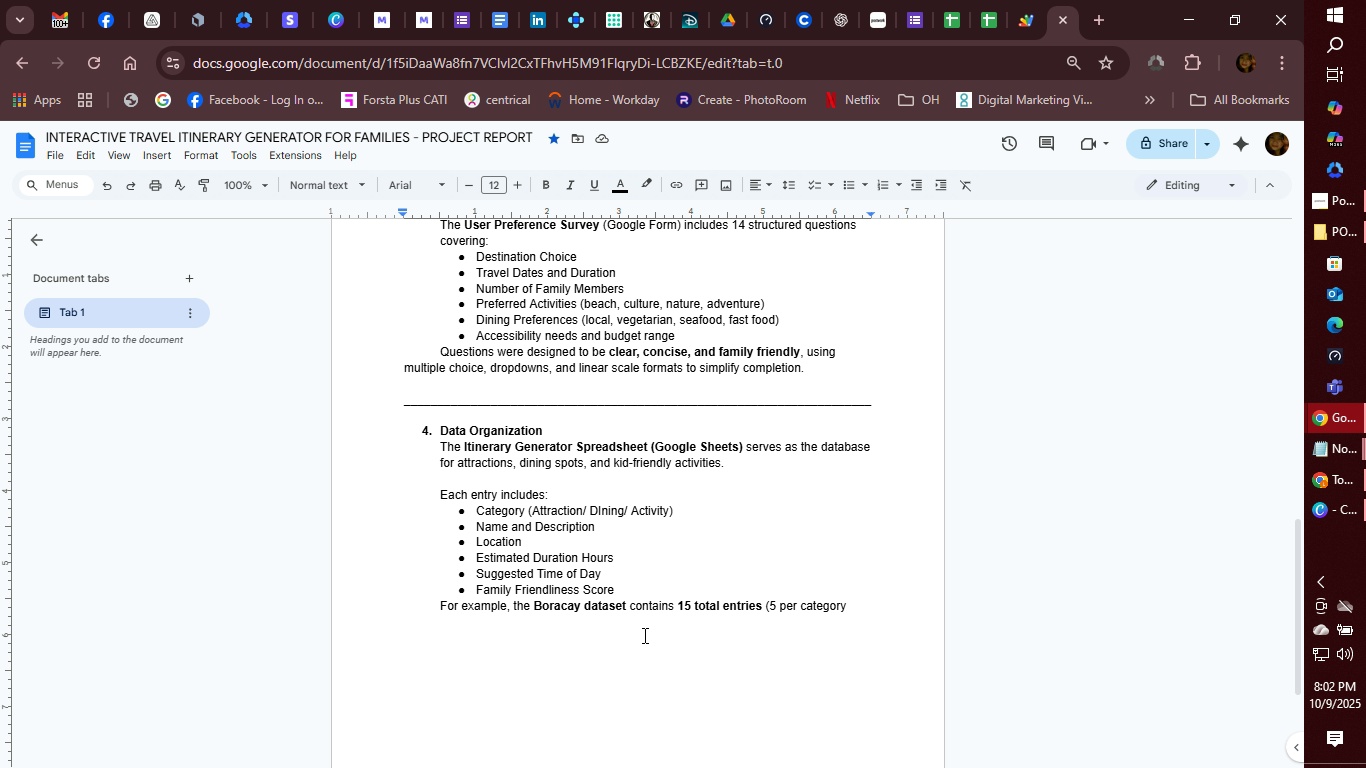 
wait(65.63)
 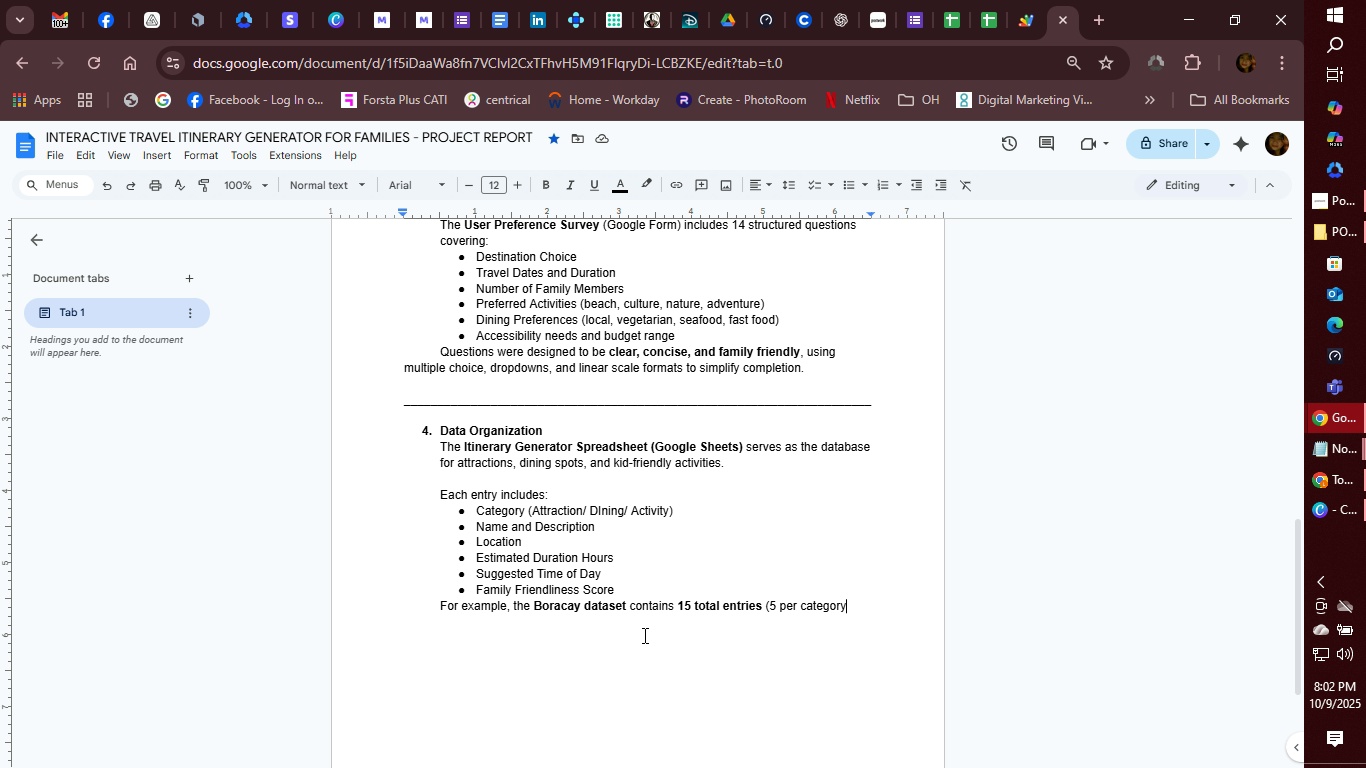 
type(). Filters and query functions llow)
 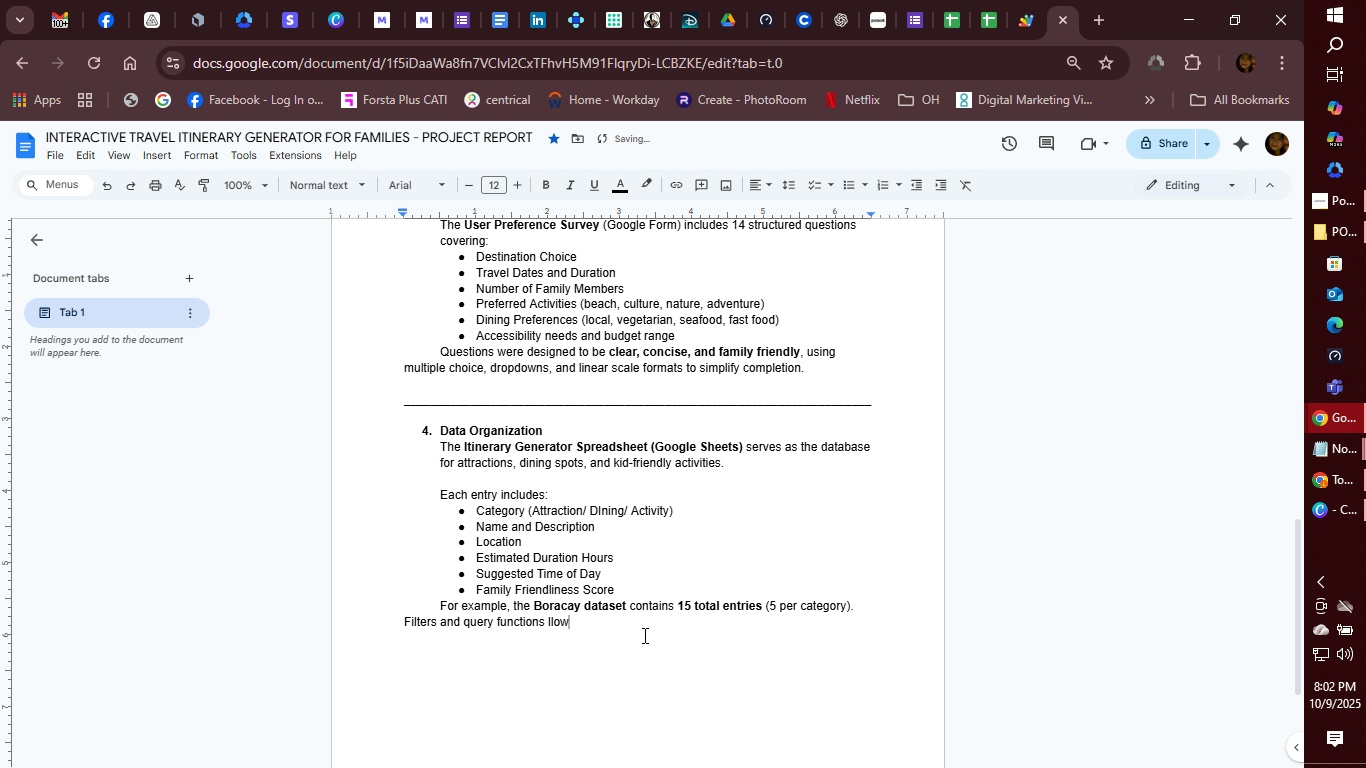 
key(Enter)
 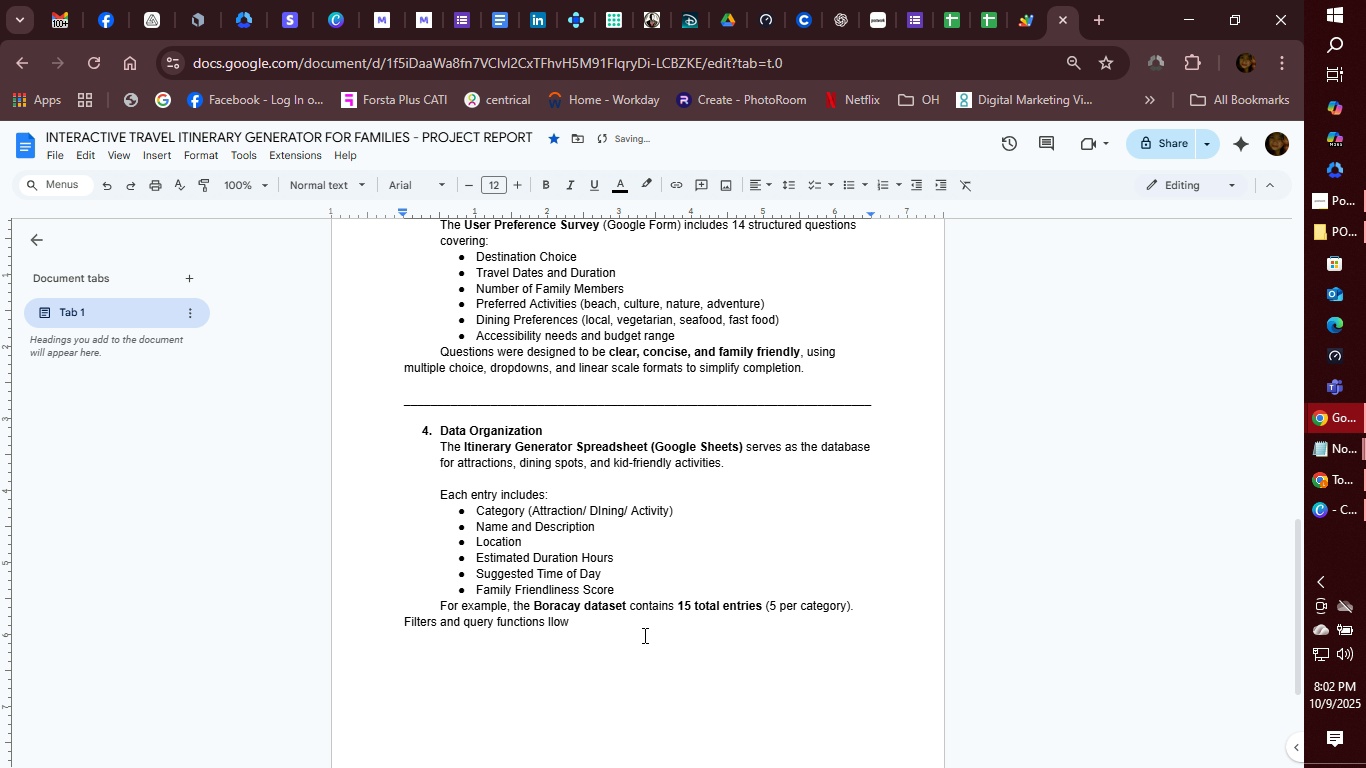 
key(Backspace)
key(Backspace)
key(Backspace)
key(Backspace)
key(Backspace)
type(allow )
 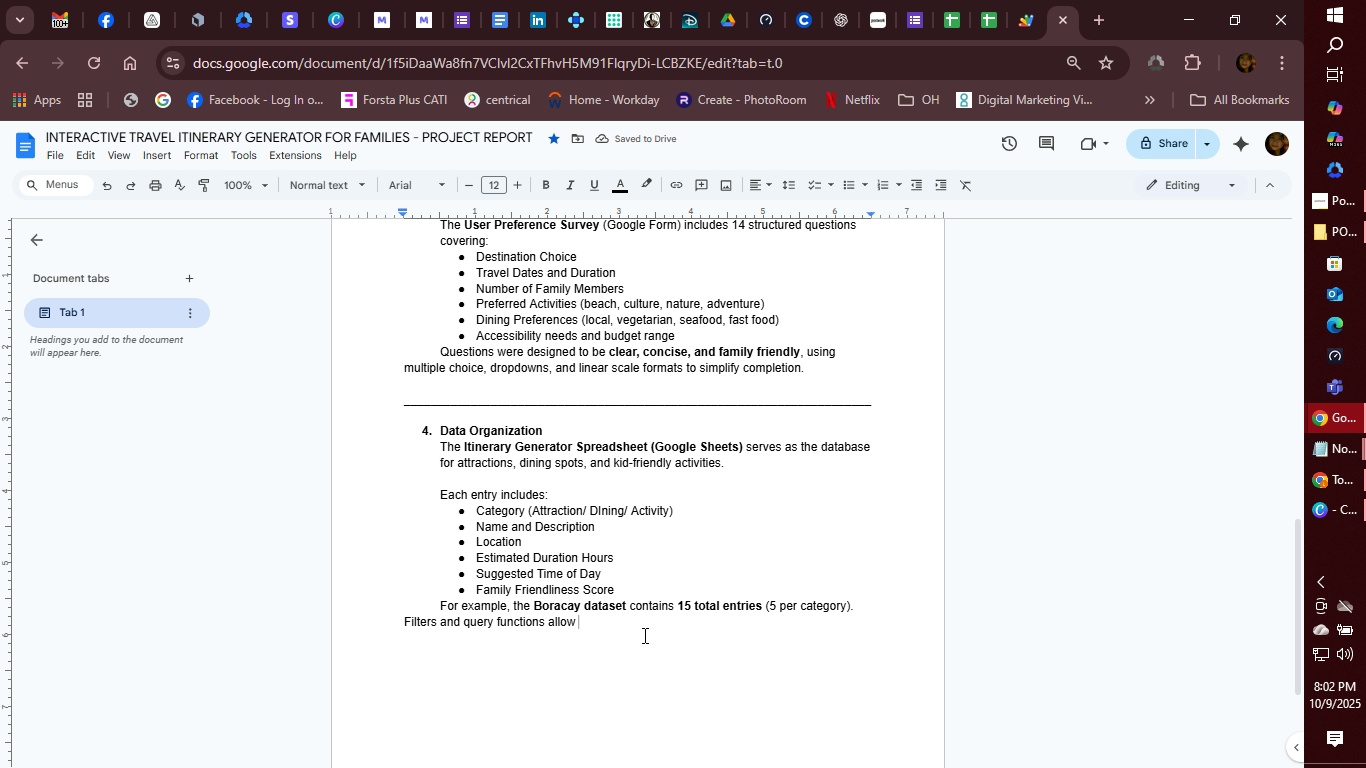 
type(sorting by catef)
key(Backspace)
type(gory or actv)
key(Backspace)
type(ivity type.)
 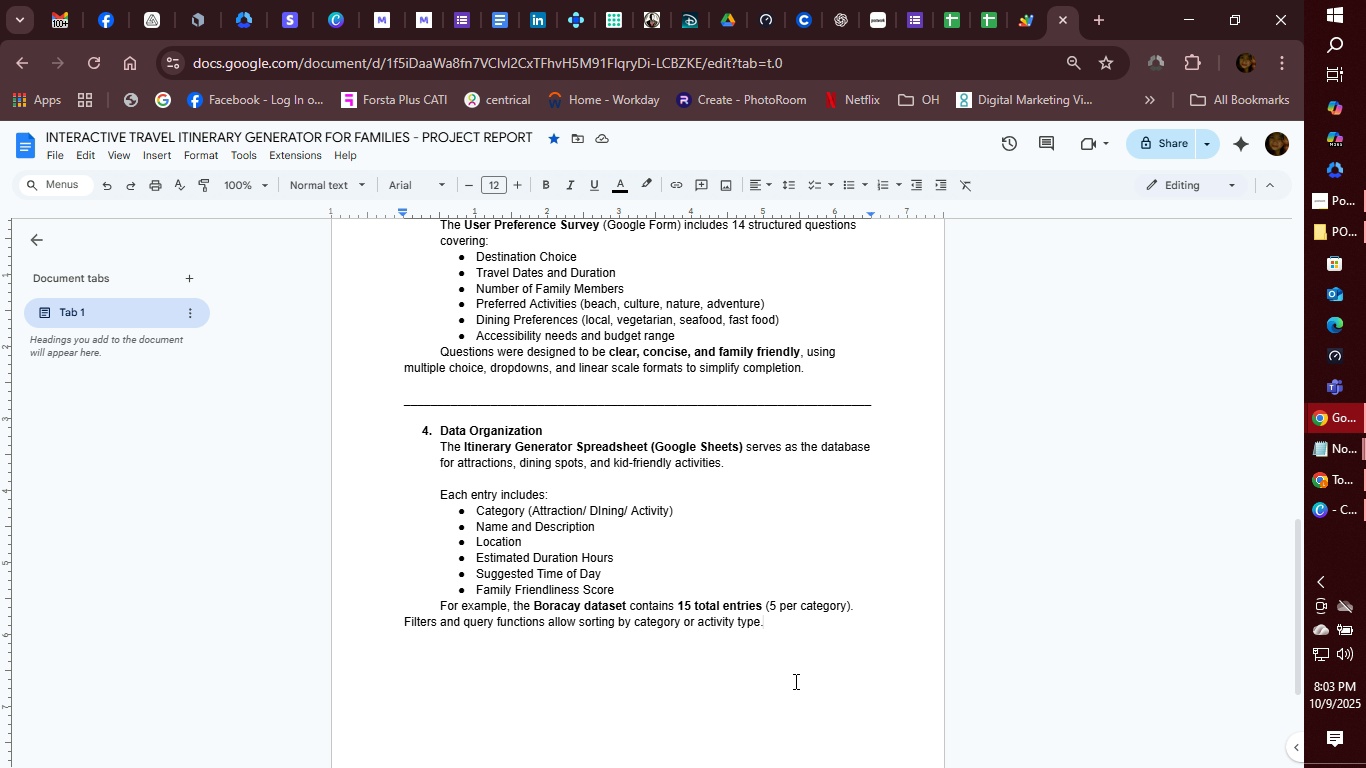 
wait(7.65)
 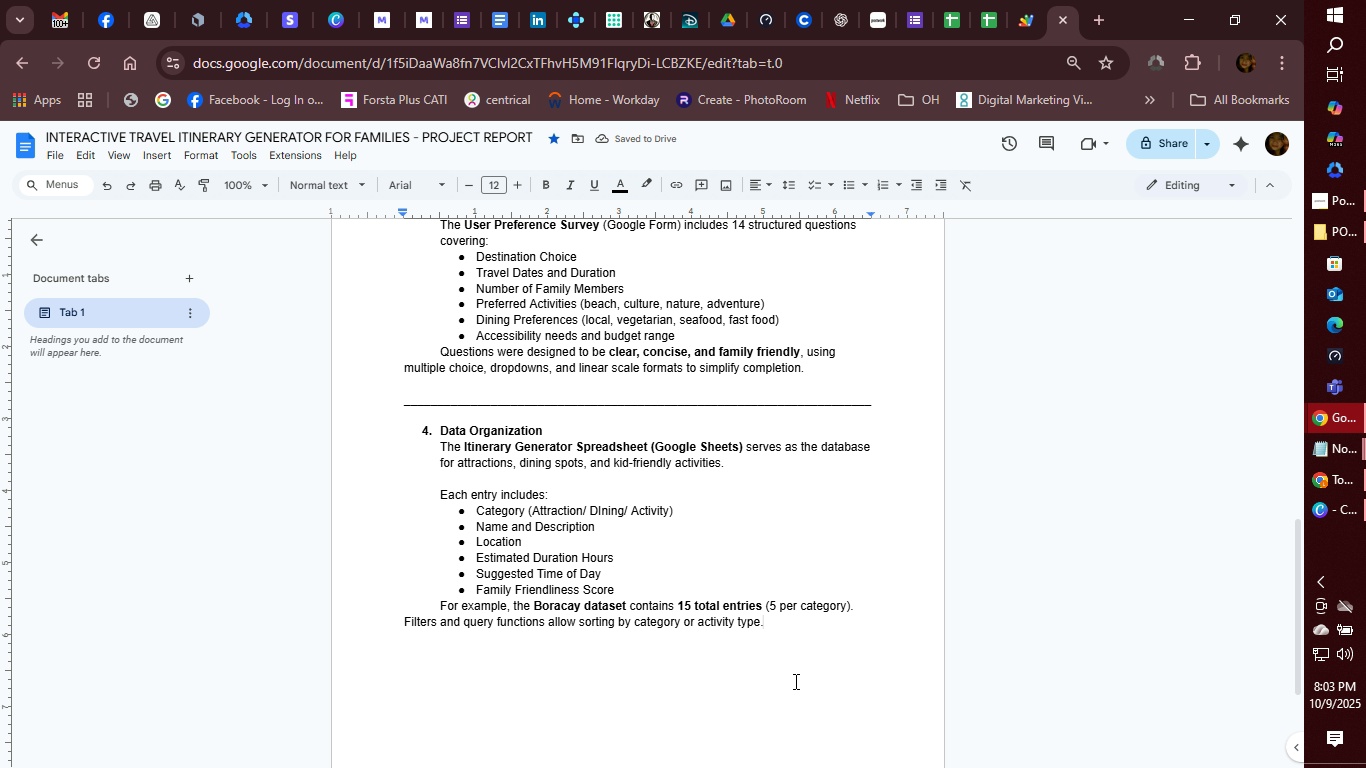 
key(Space)
 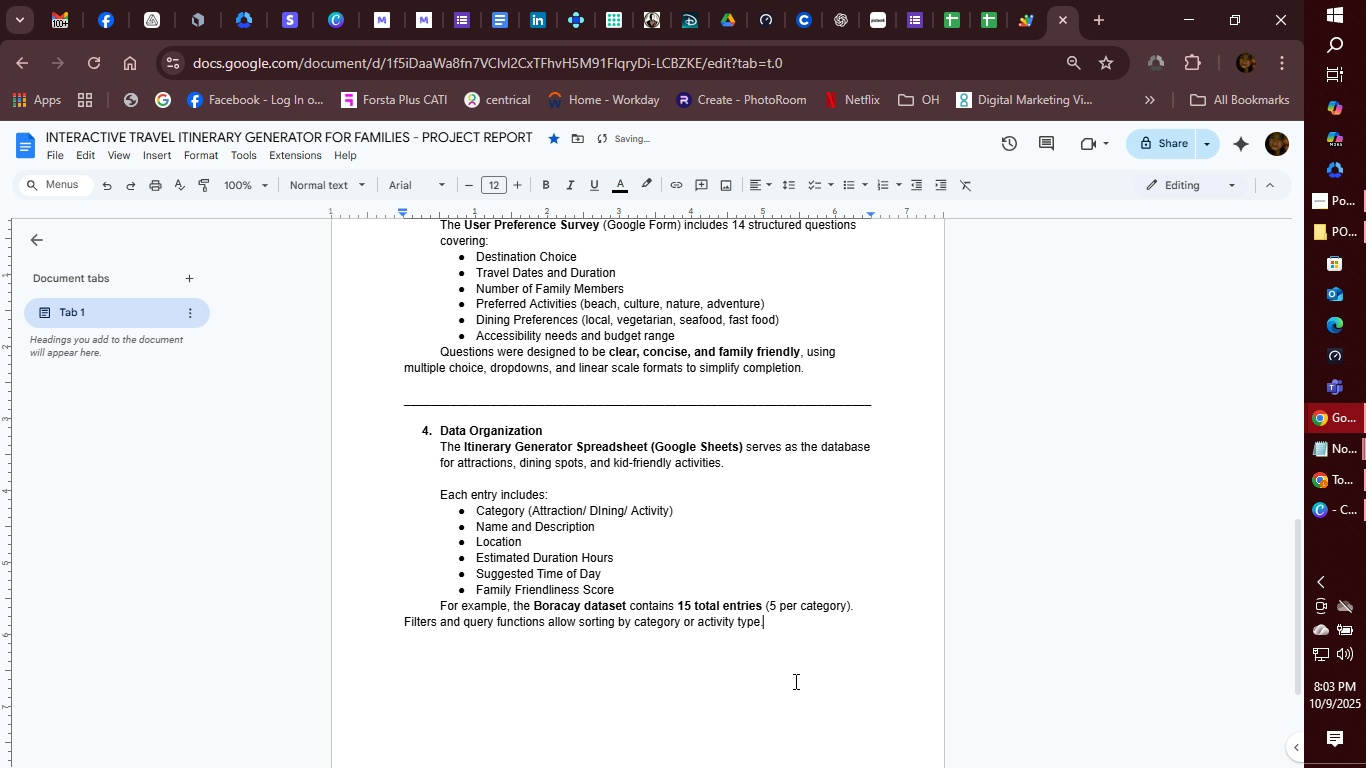 
key(Backspace)
 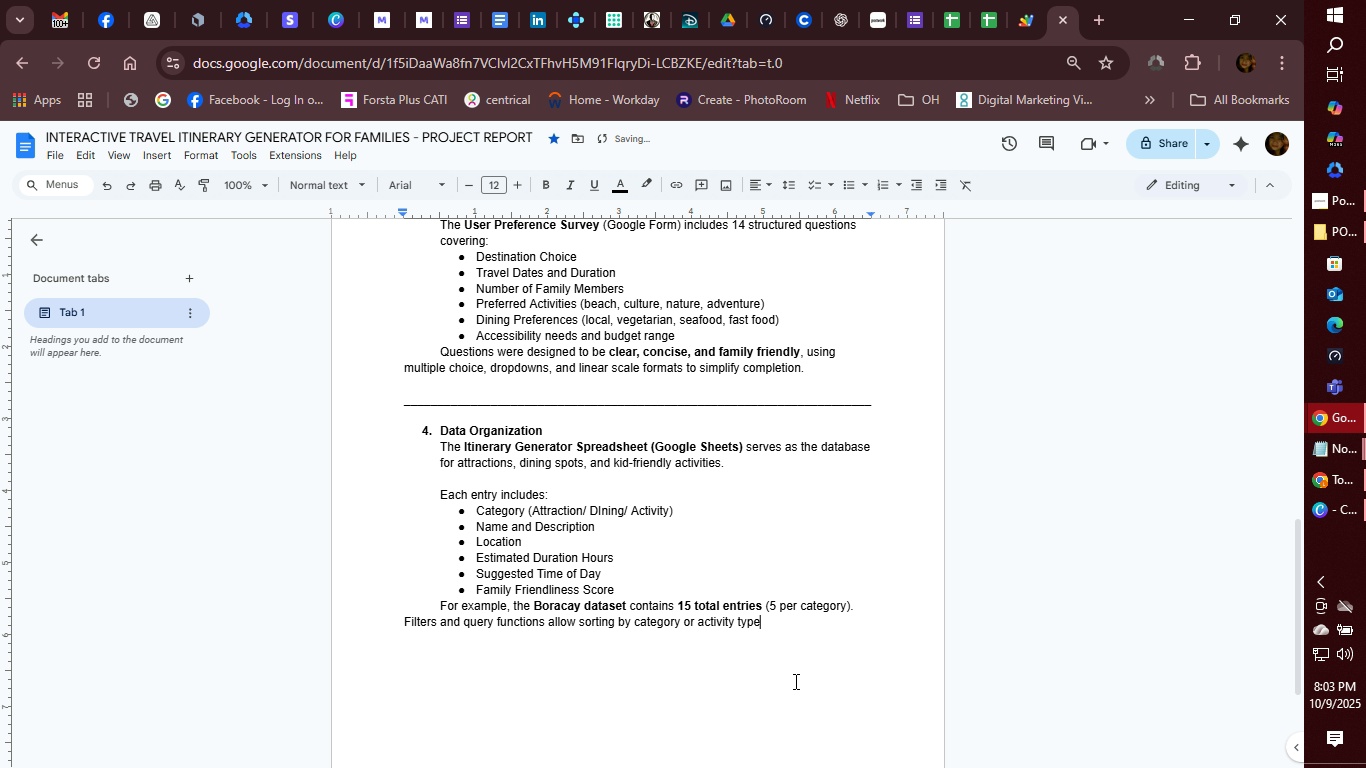 
key(Backspace)
 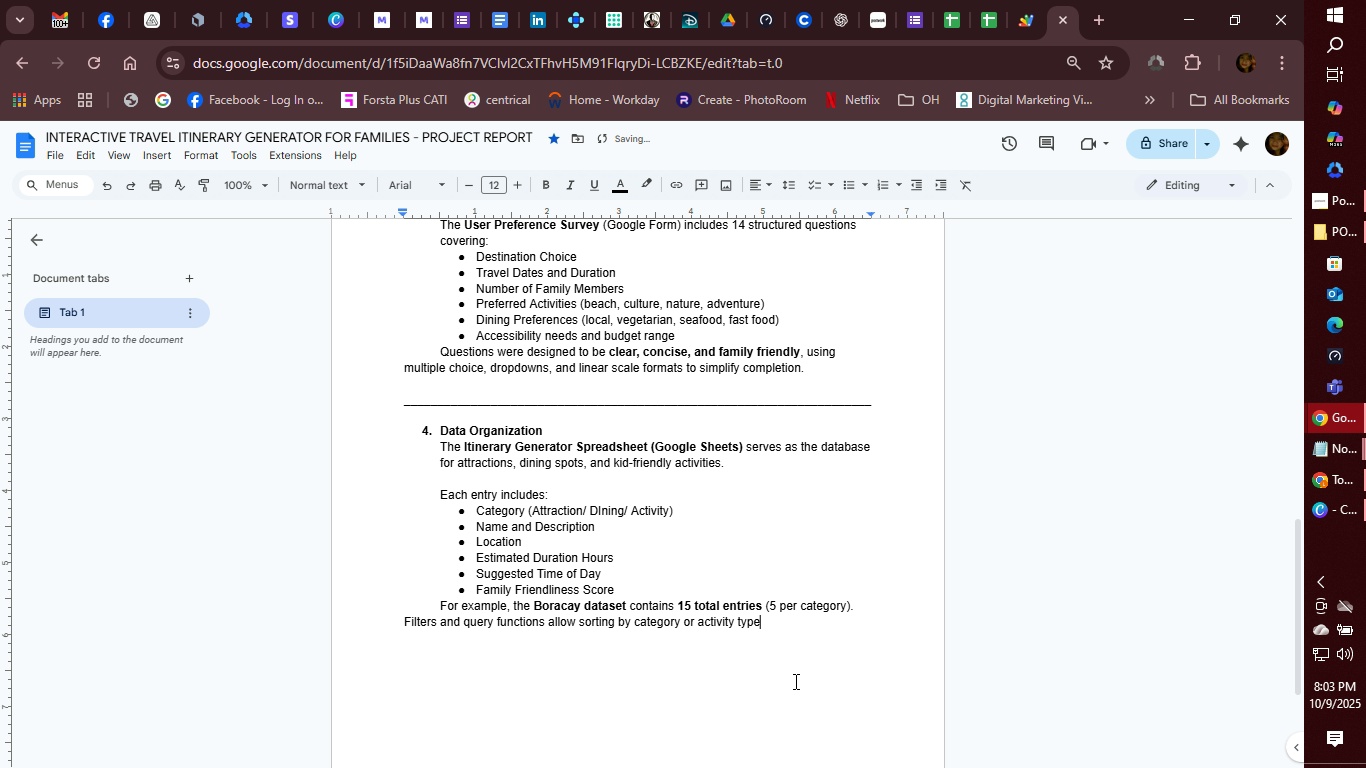 
key(ArrowRight)
 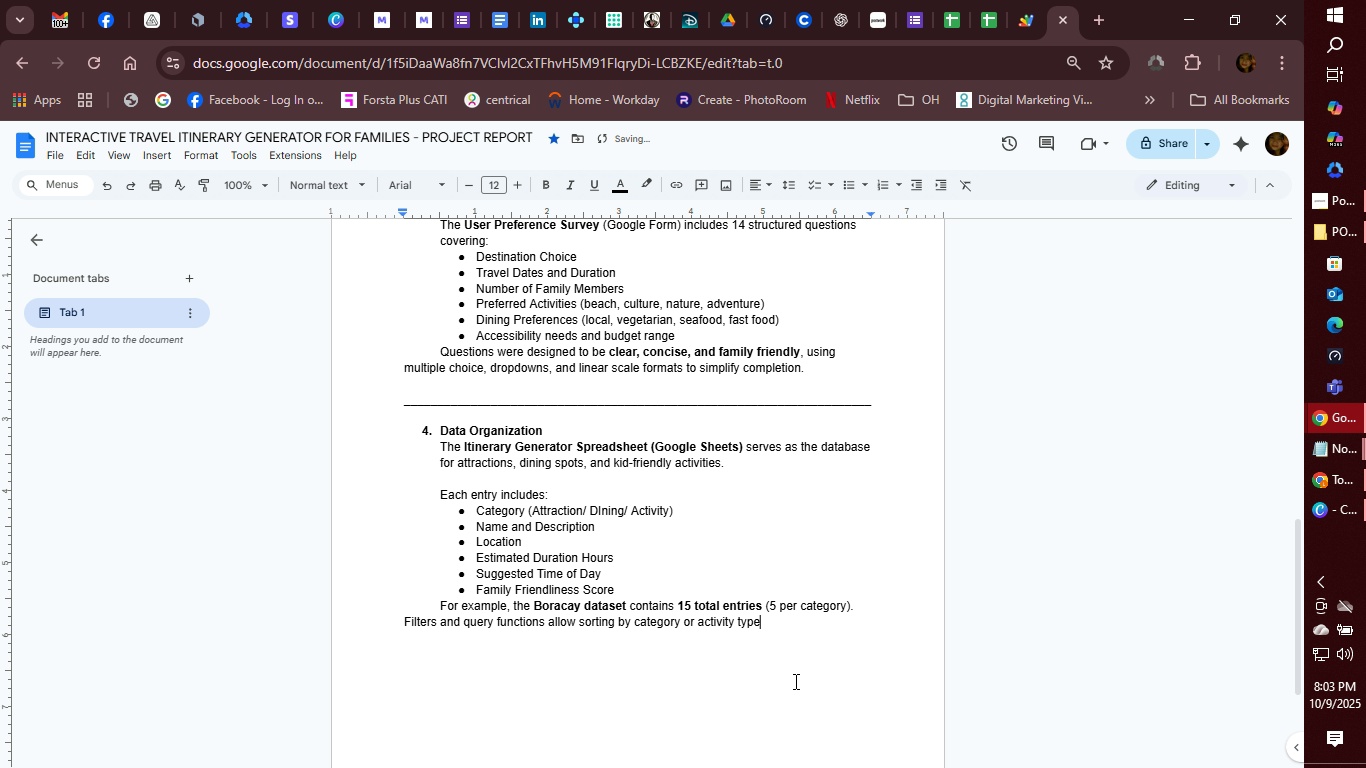 
key(ArrowRight)
 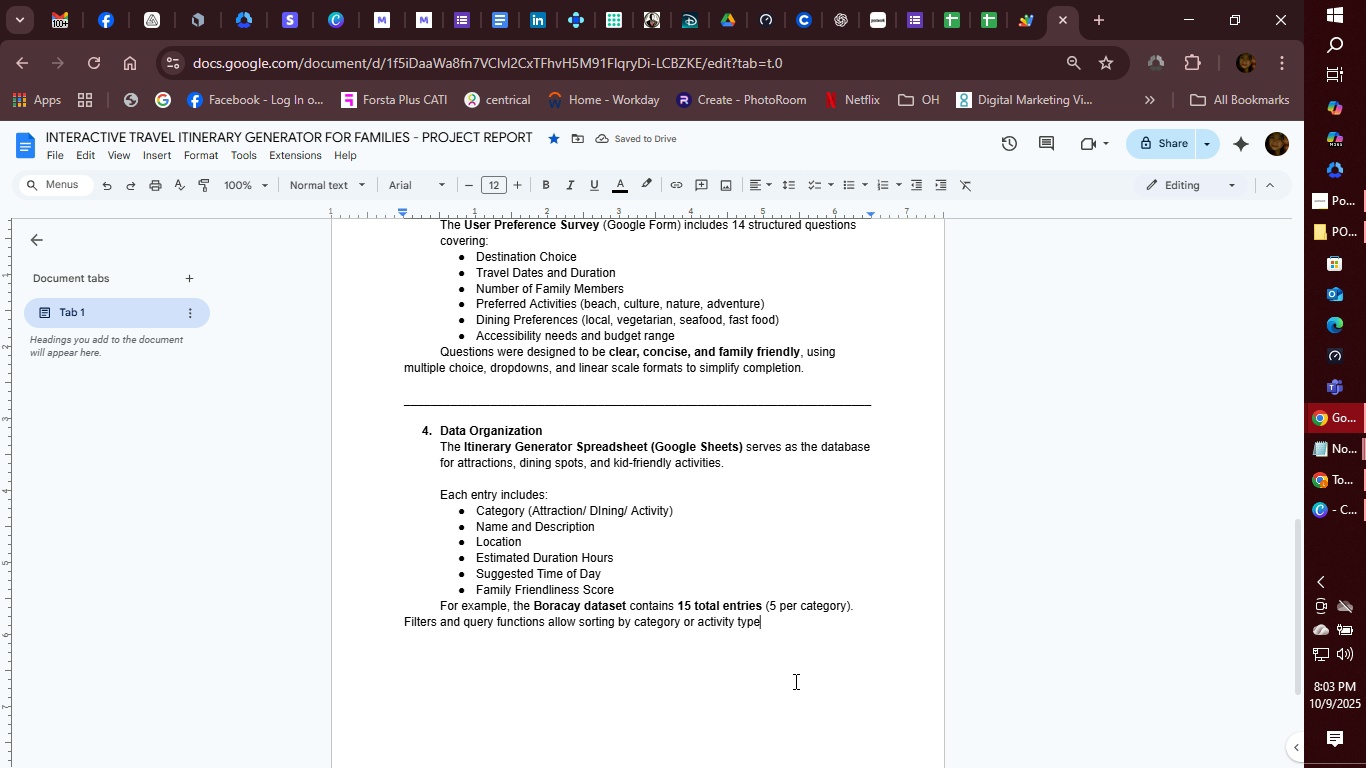 
key(Period)
 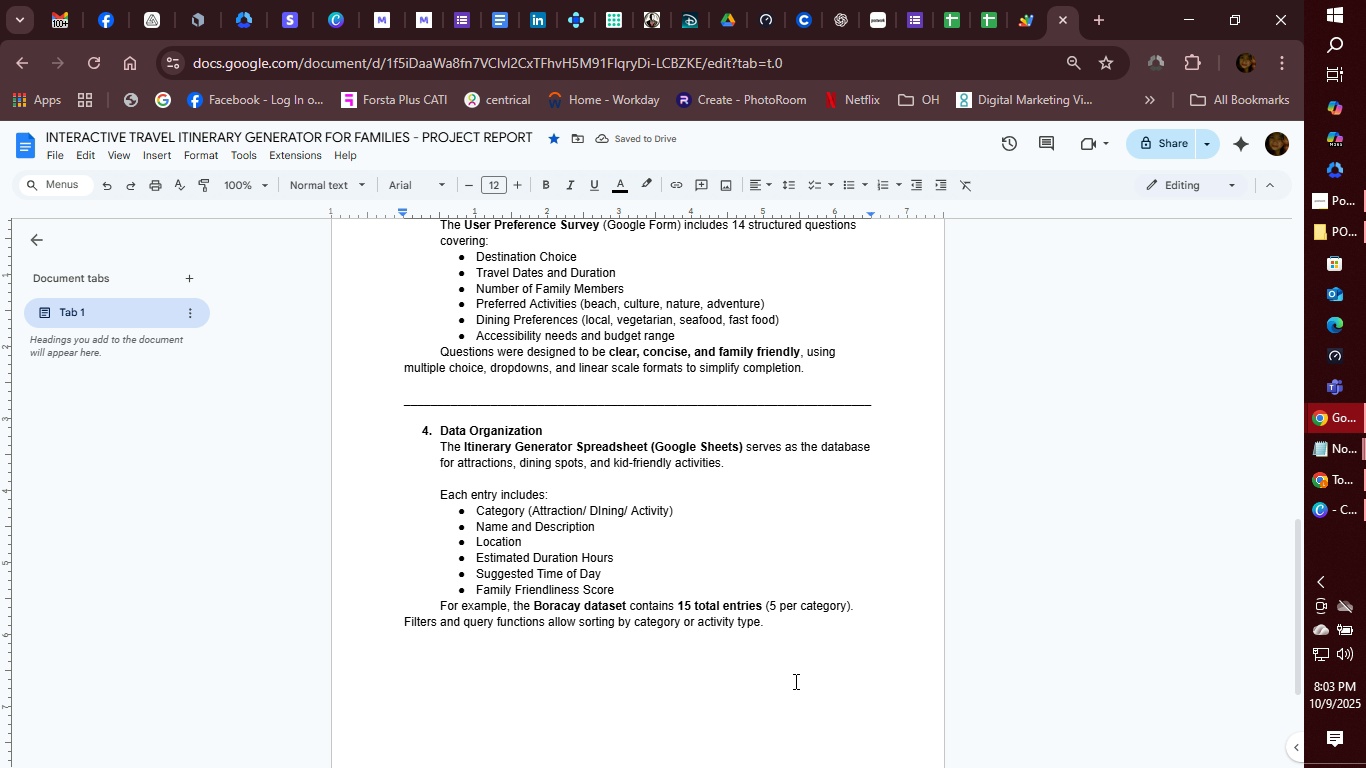 
type( This enables dynamic generation of itineraries)
 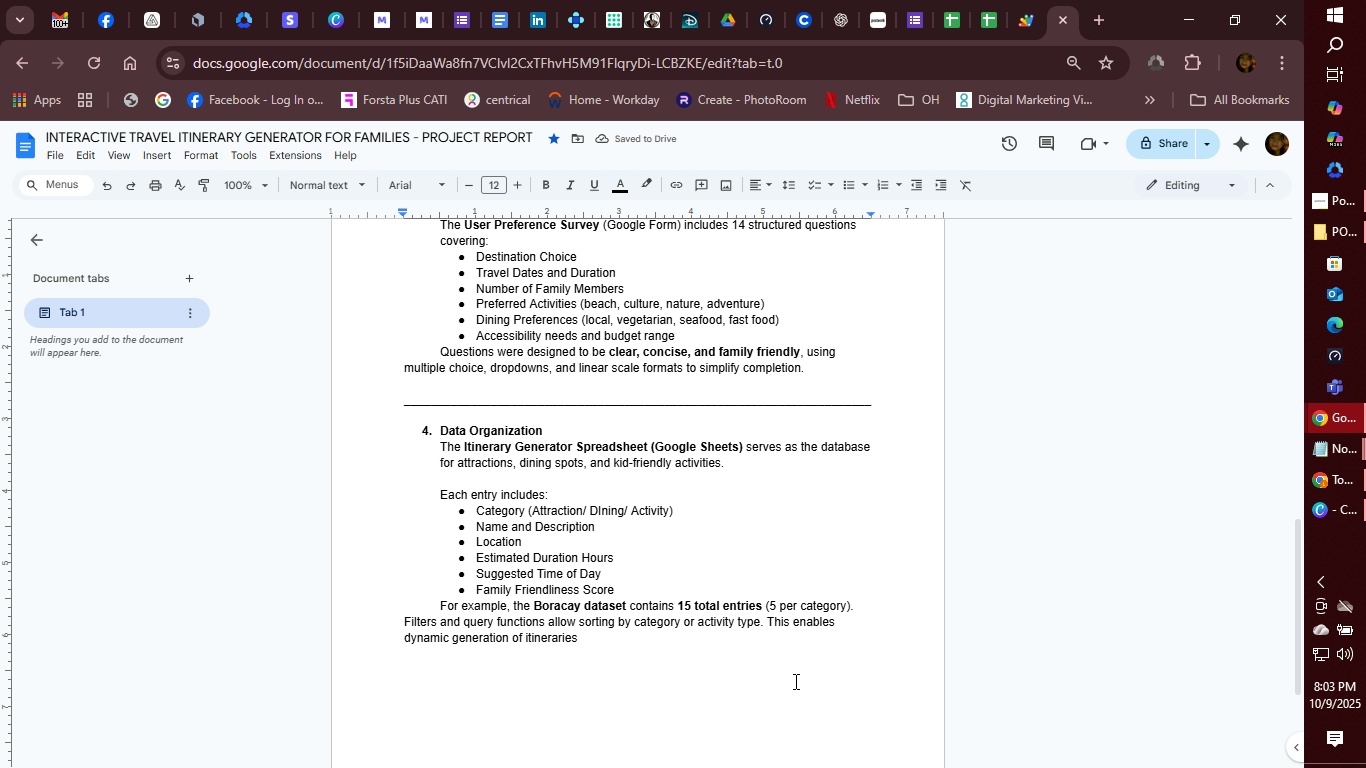 
type( based on user input.)
 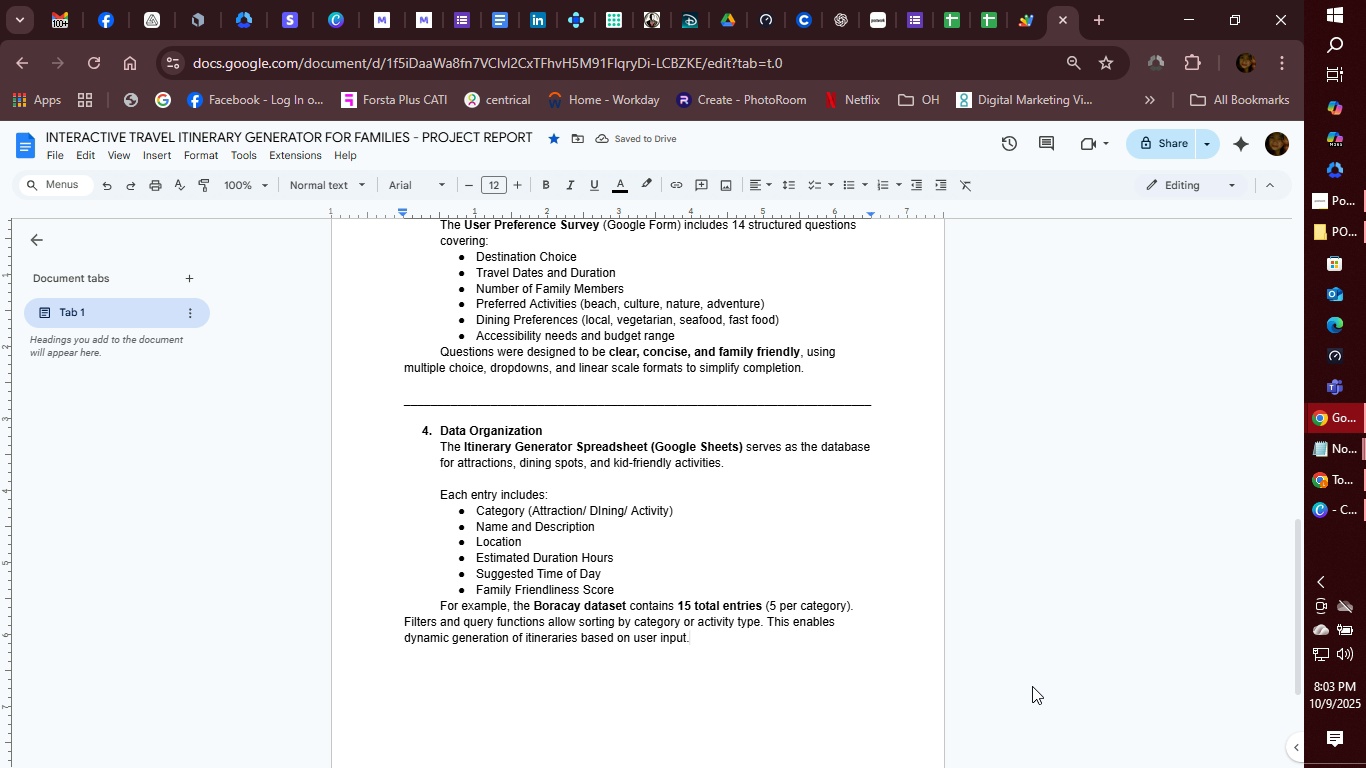 
wait(6.35)
 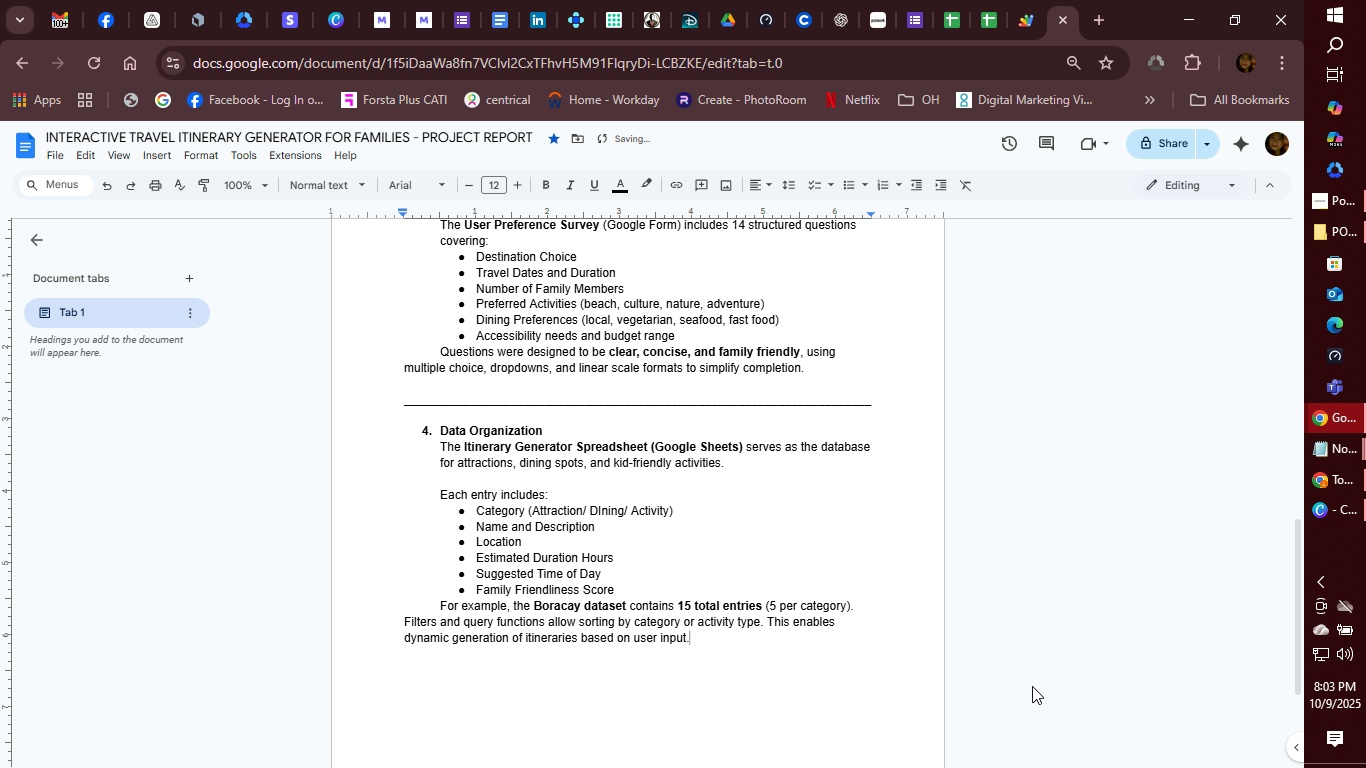 
key(Enter)
 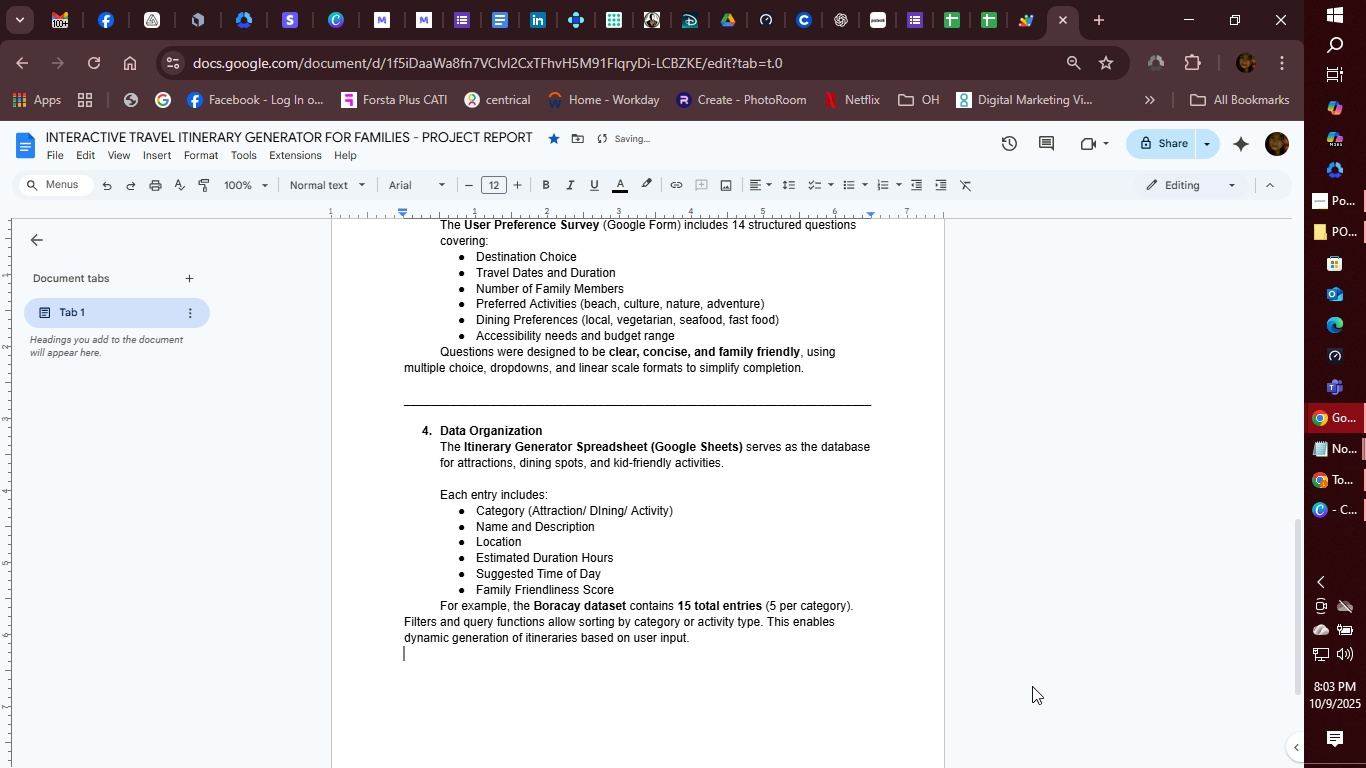 
key(Enter)
 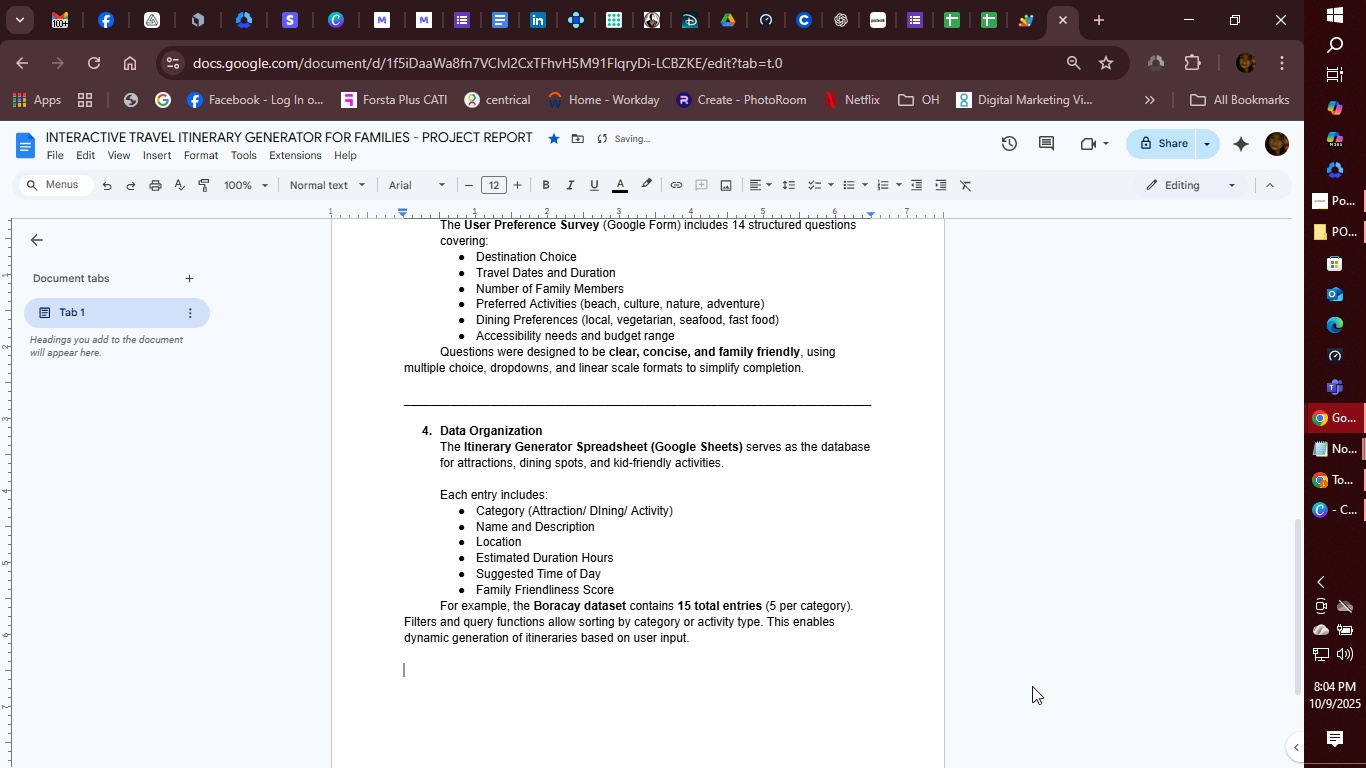 
hold_key(key=Minus, duration=1.51)
 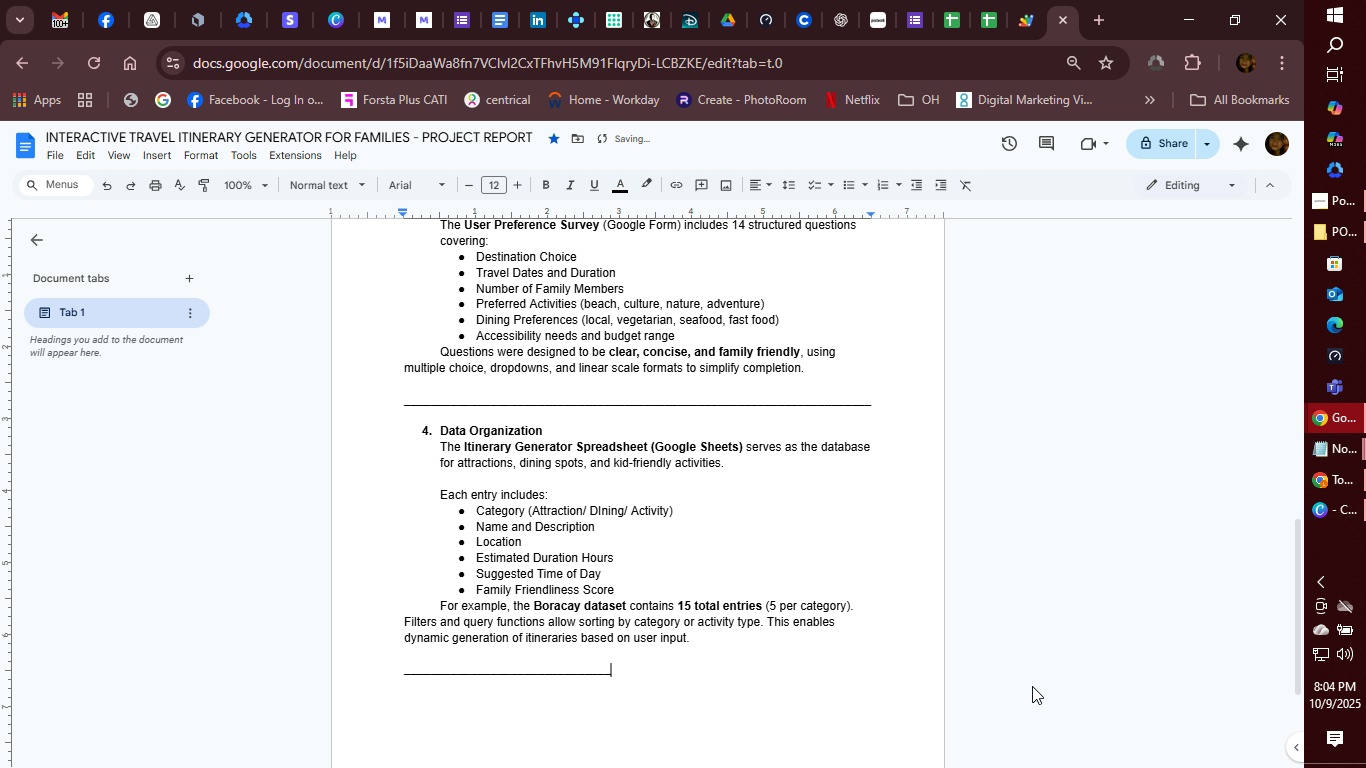 
hold_key(key=Minus, duration=1.24)
 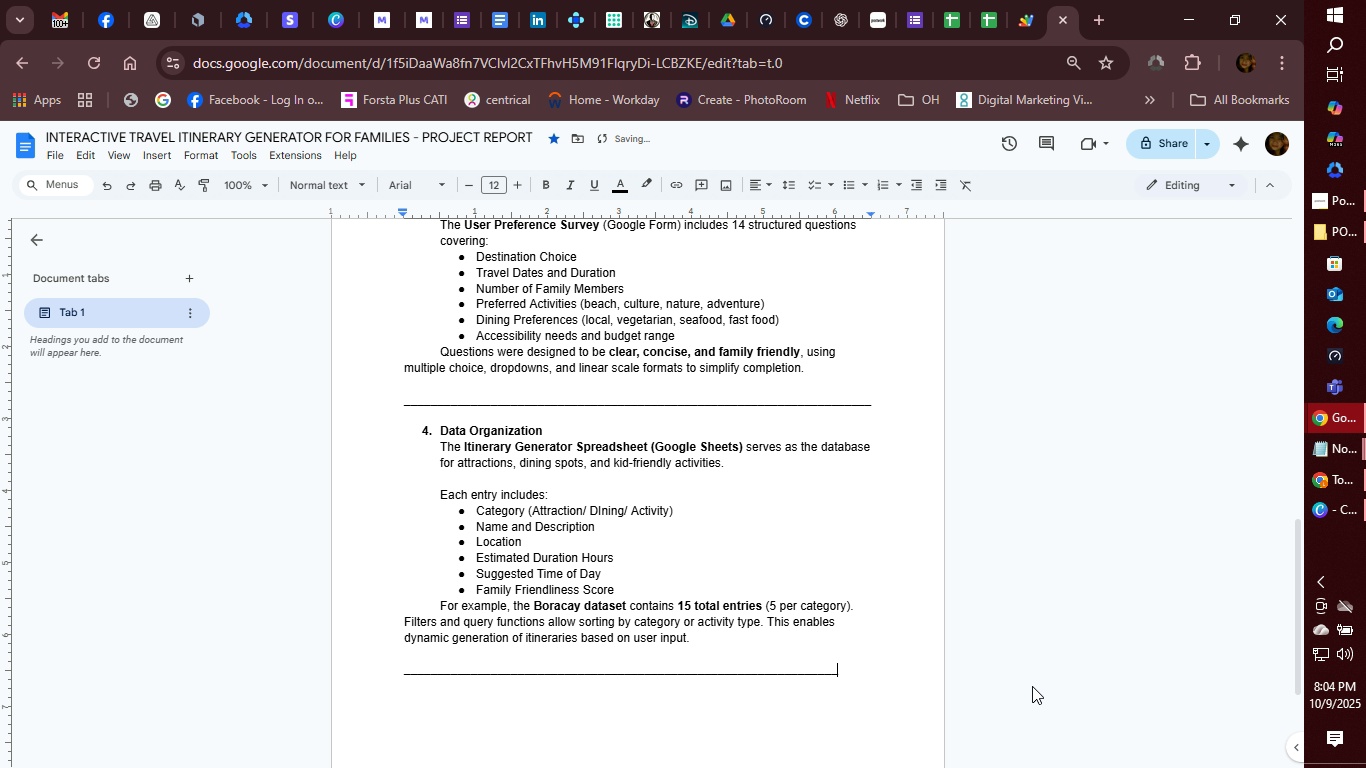 
key(Shift+Minus)
 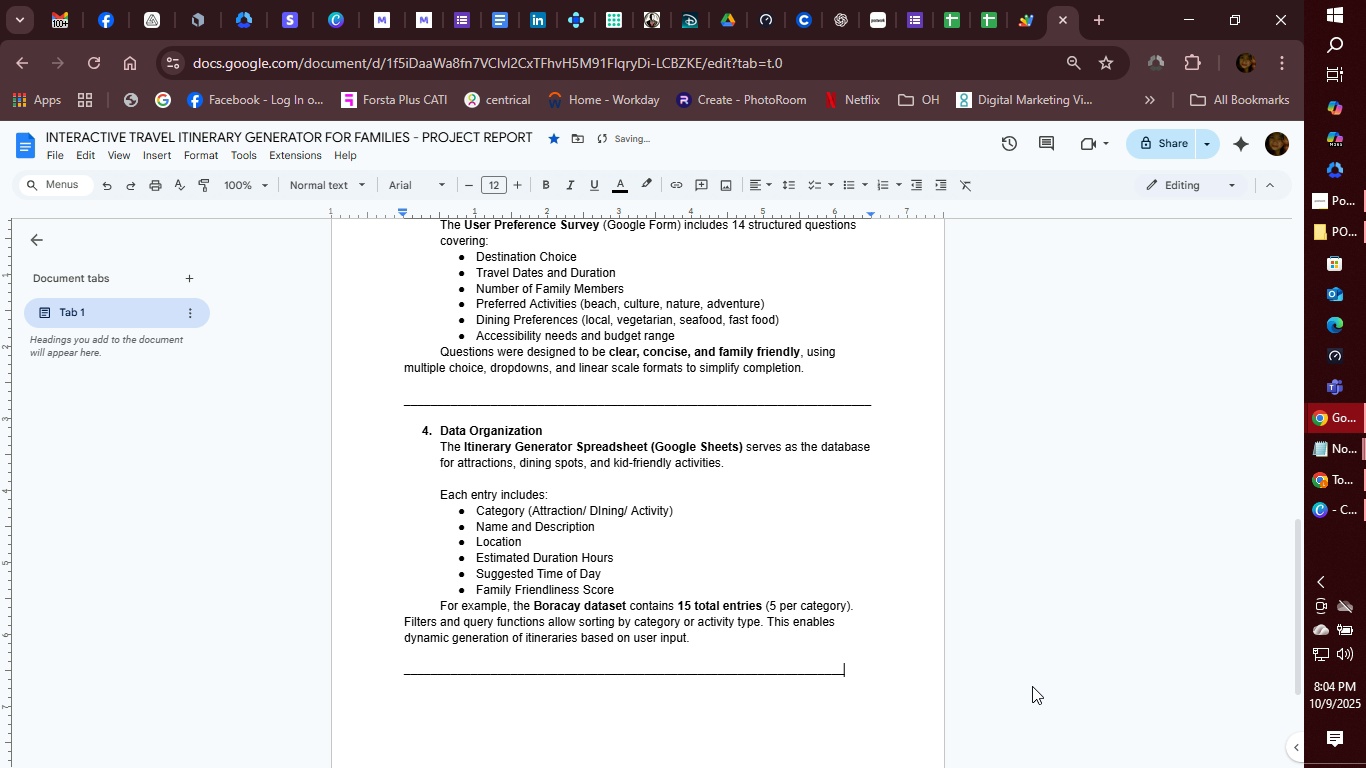 
key(Shift+Minus)
 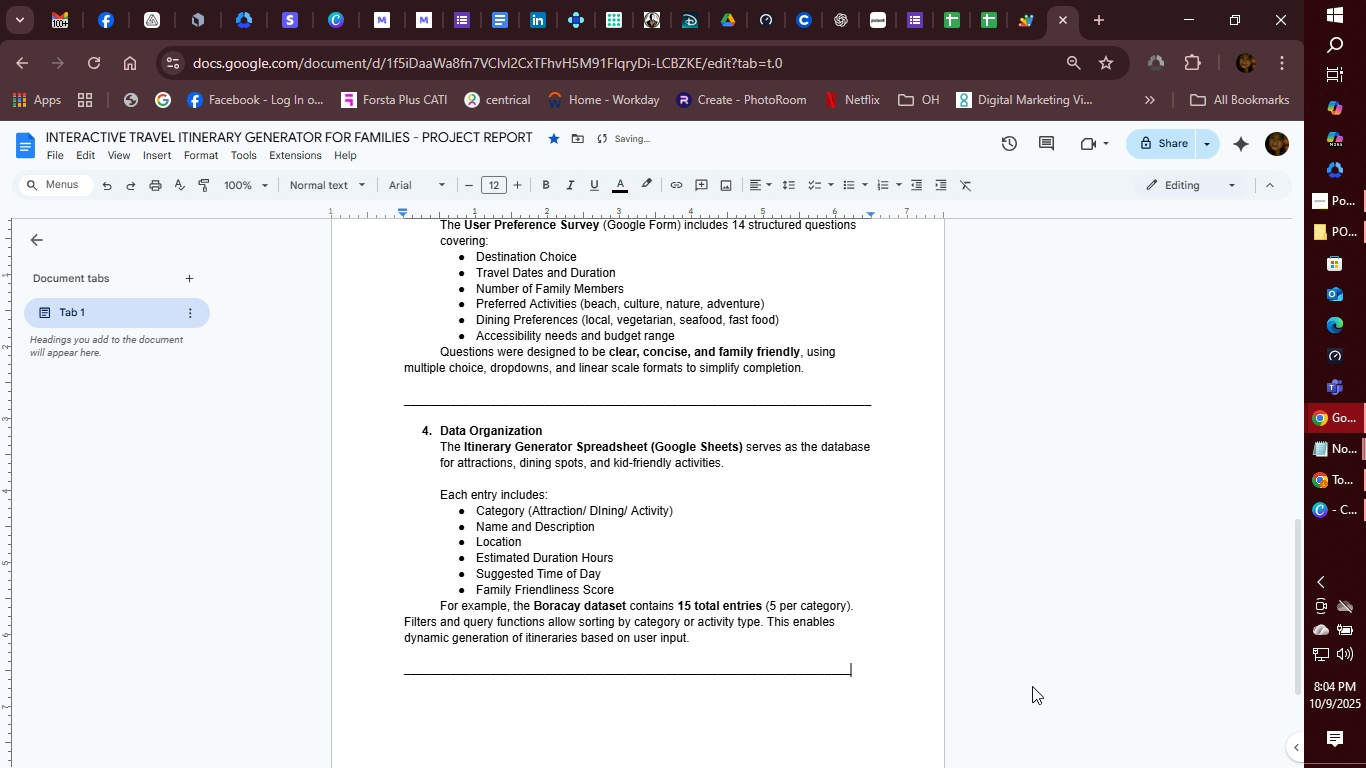 
key(Shift+Minus)
 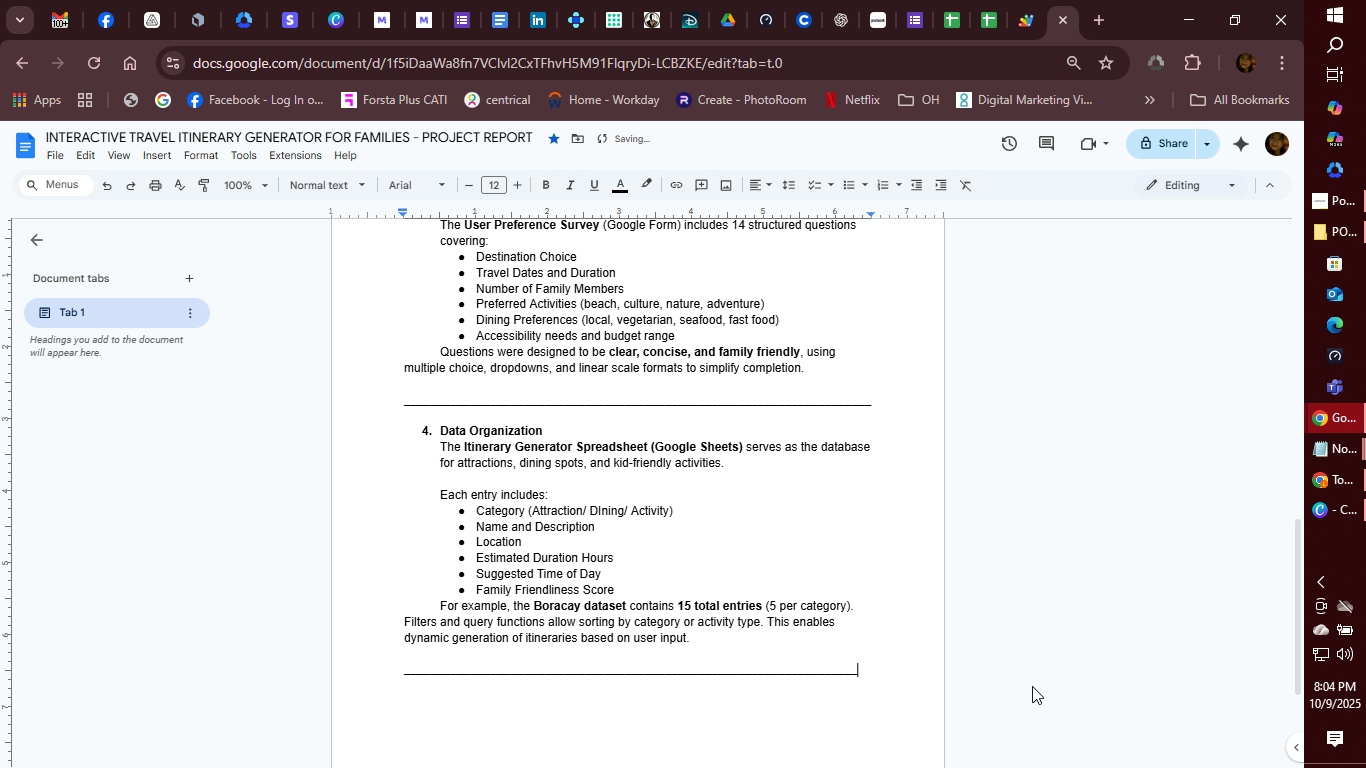 
key(Shift+Minus)
 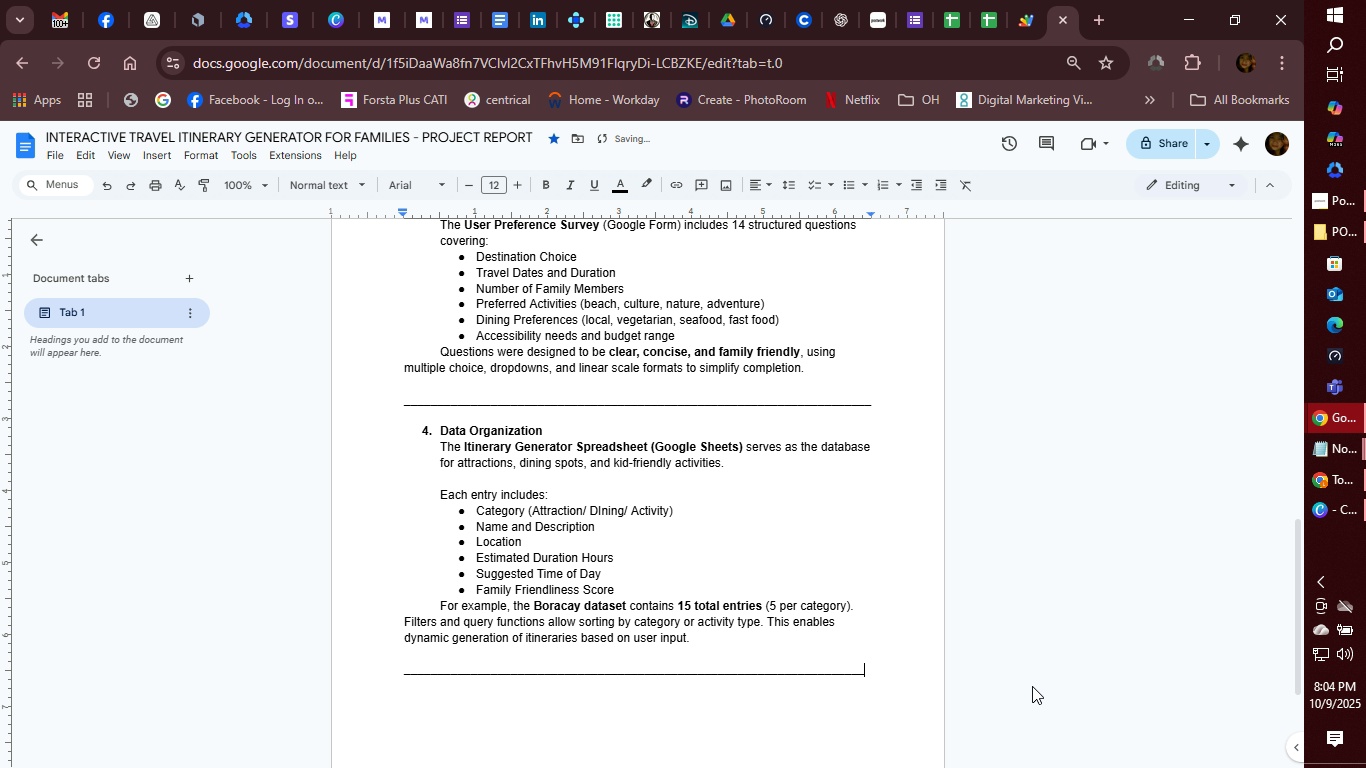 
key(Shift+Minus)
 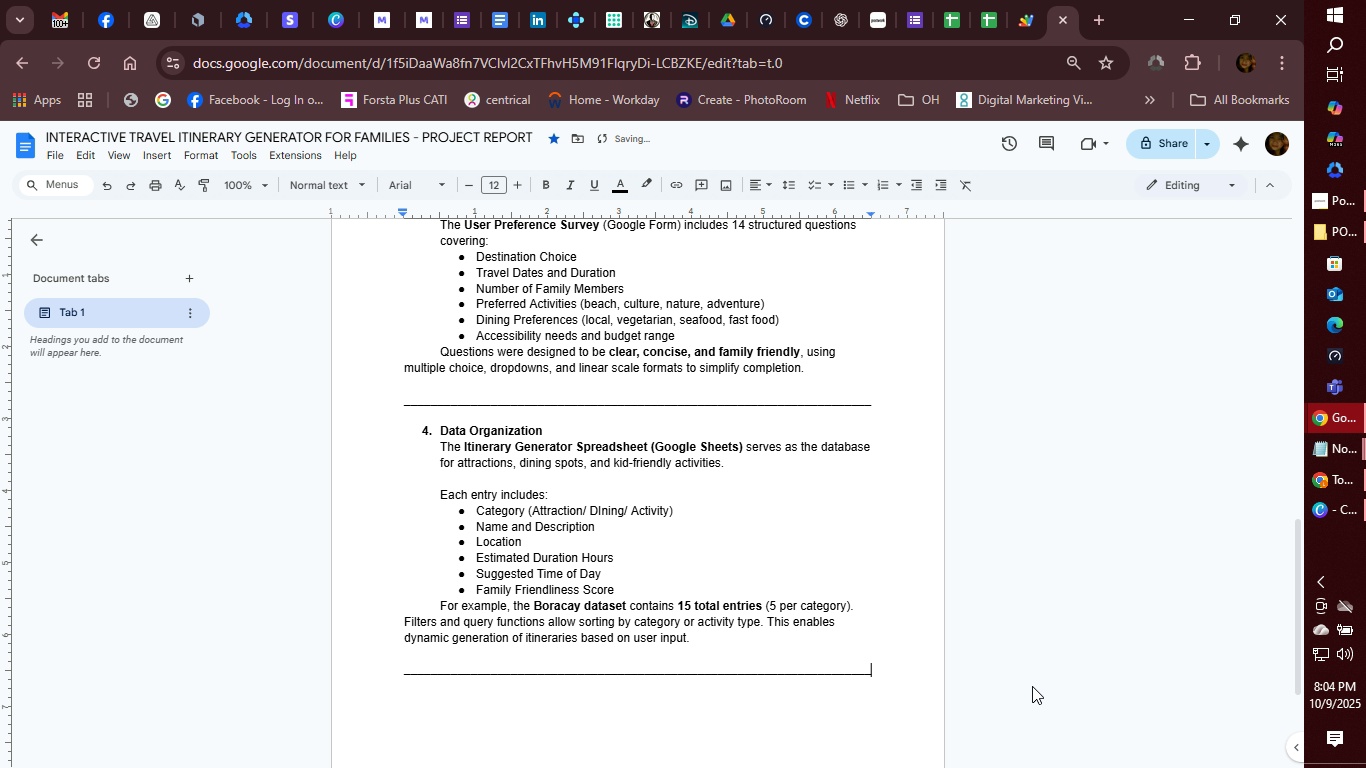 
key(Shift+Minus)
 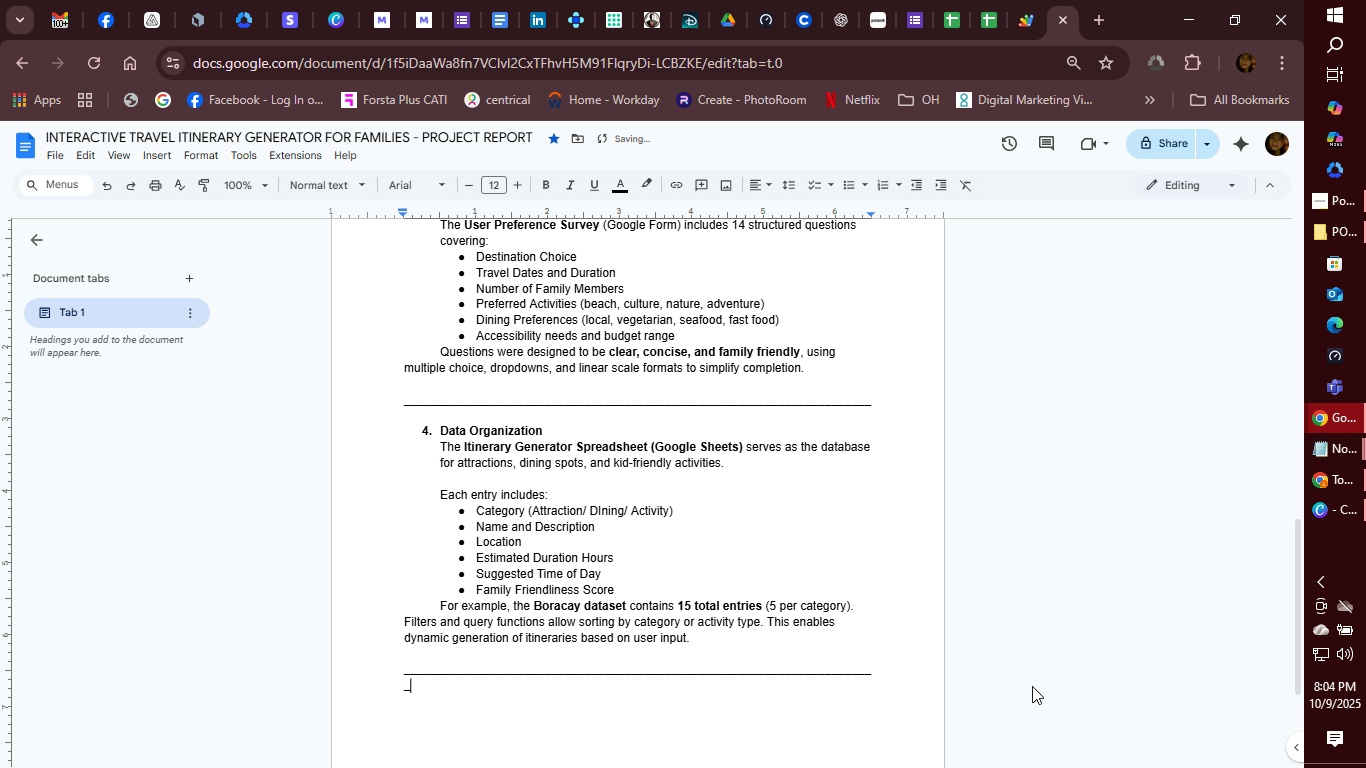 
key(Shift+Minus)
 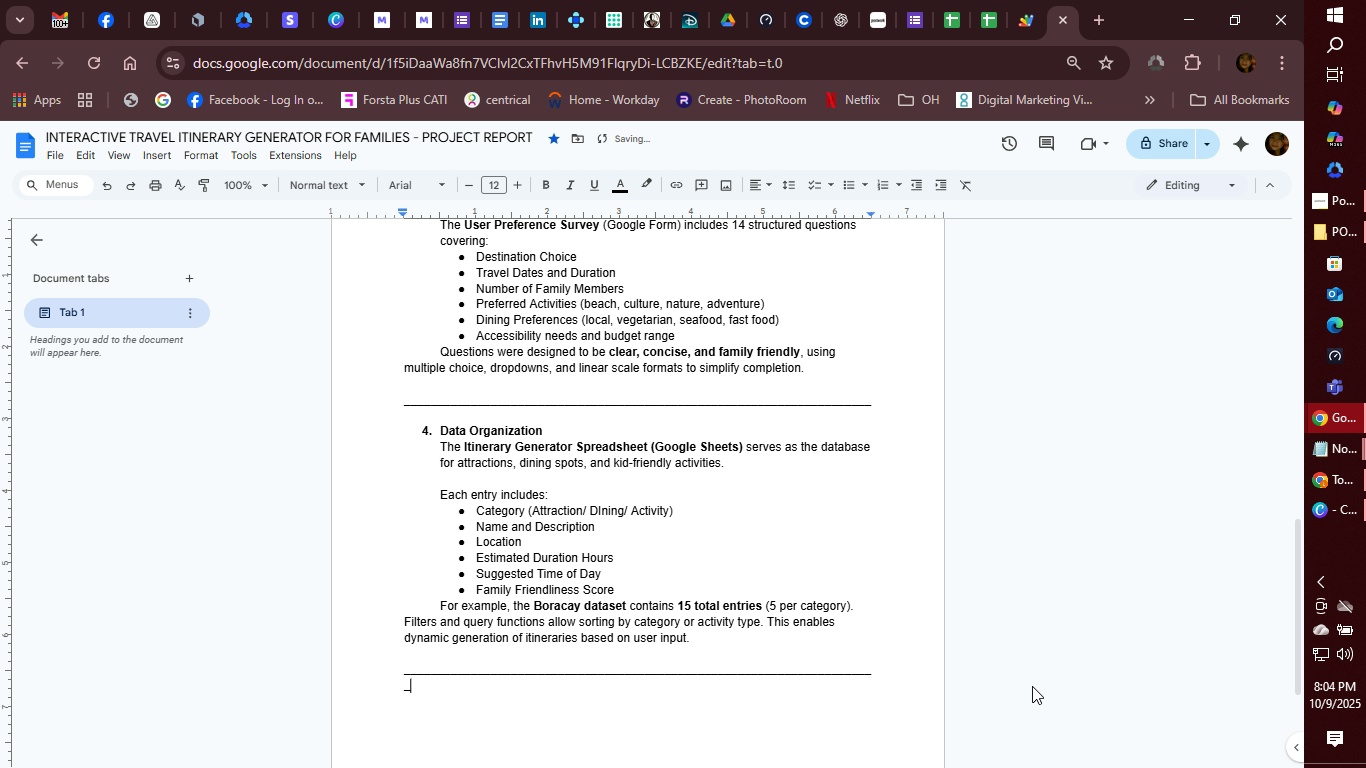 
key(Backspace)
 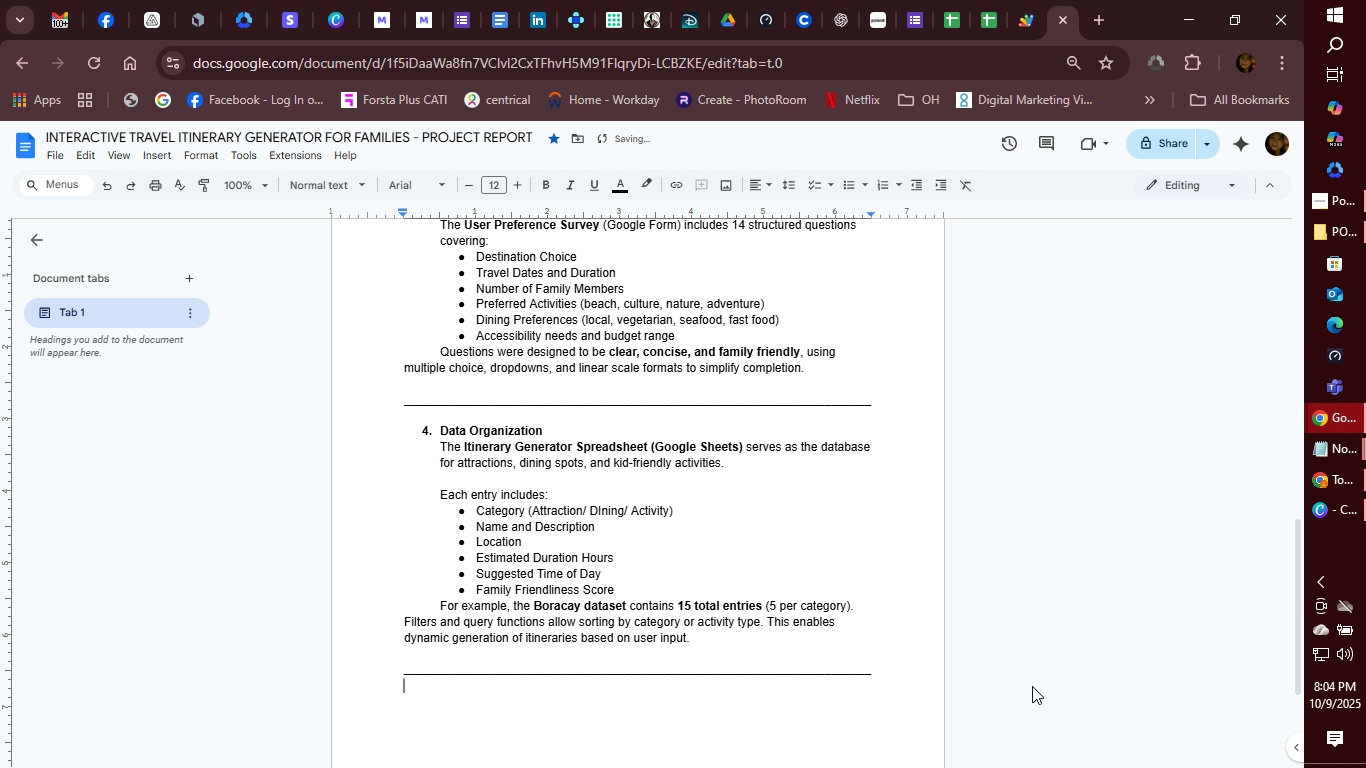 
key(Enter)
 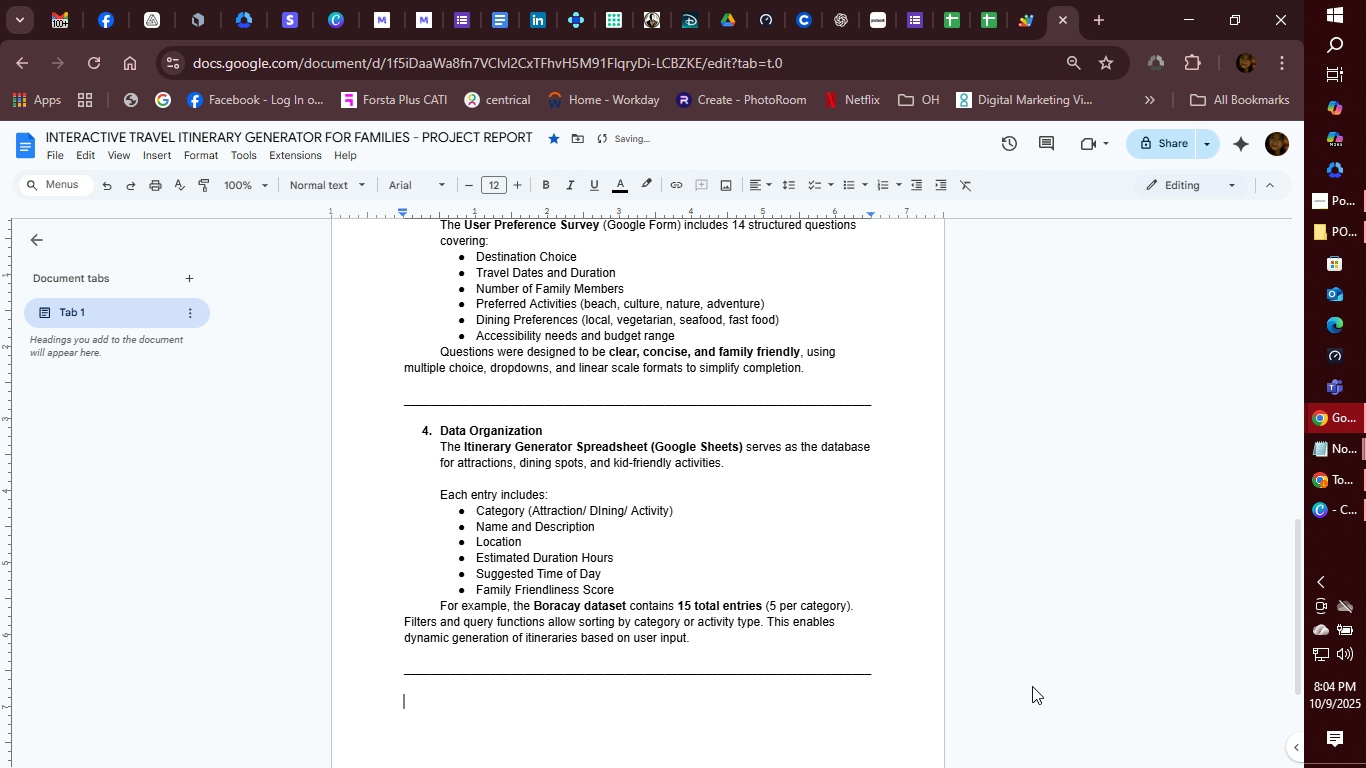 
key(Enter)
 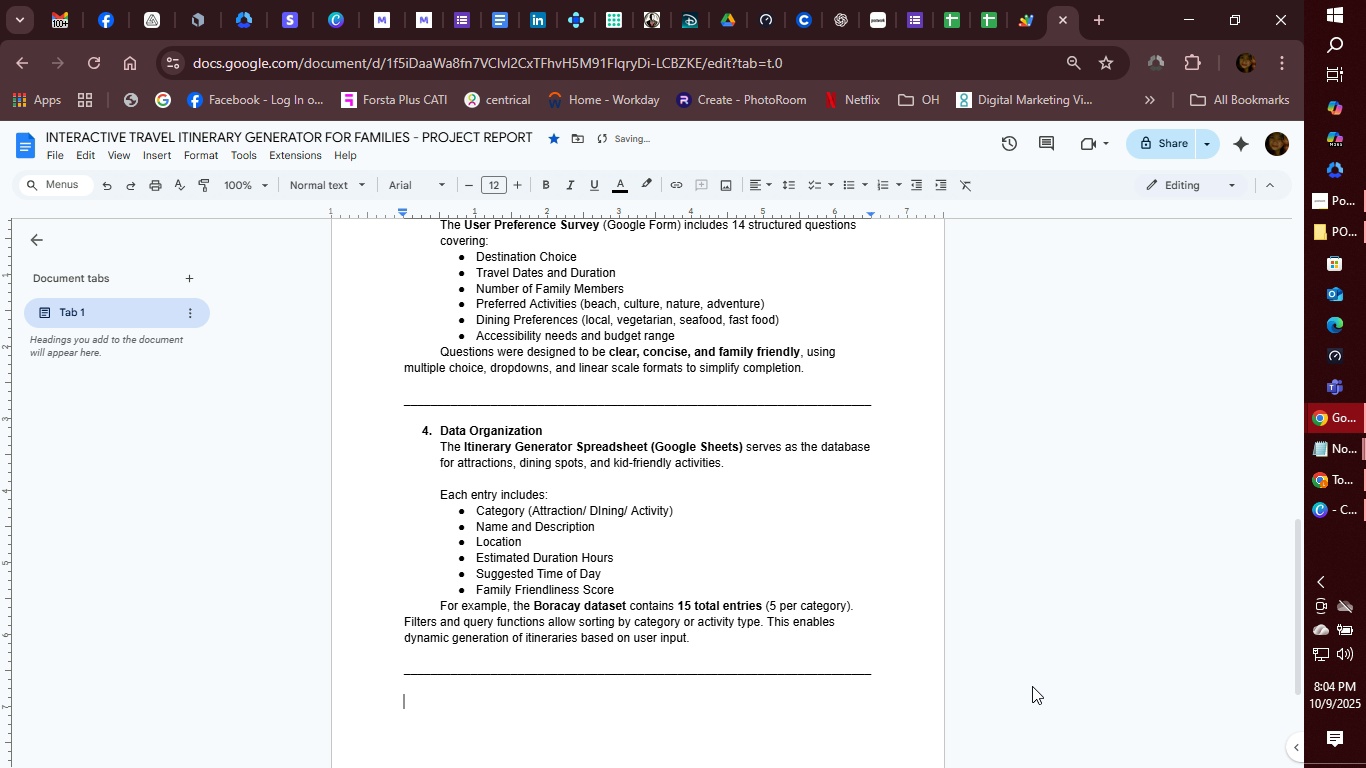 
key(Control+B)
 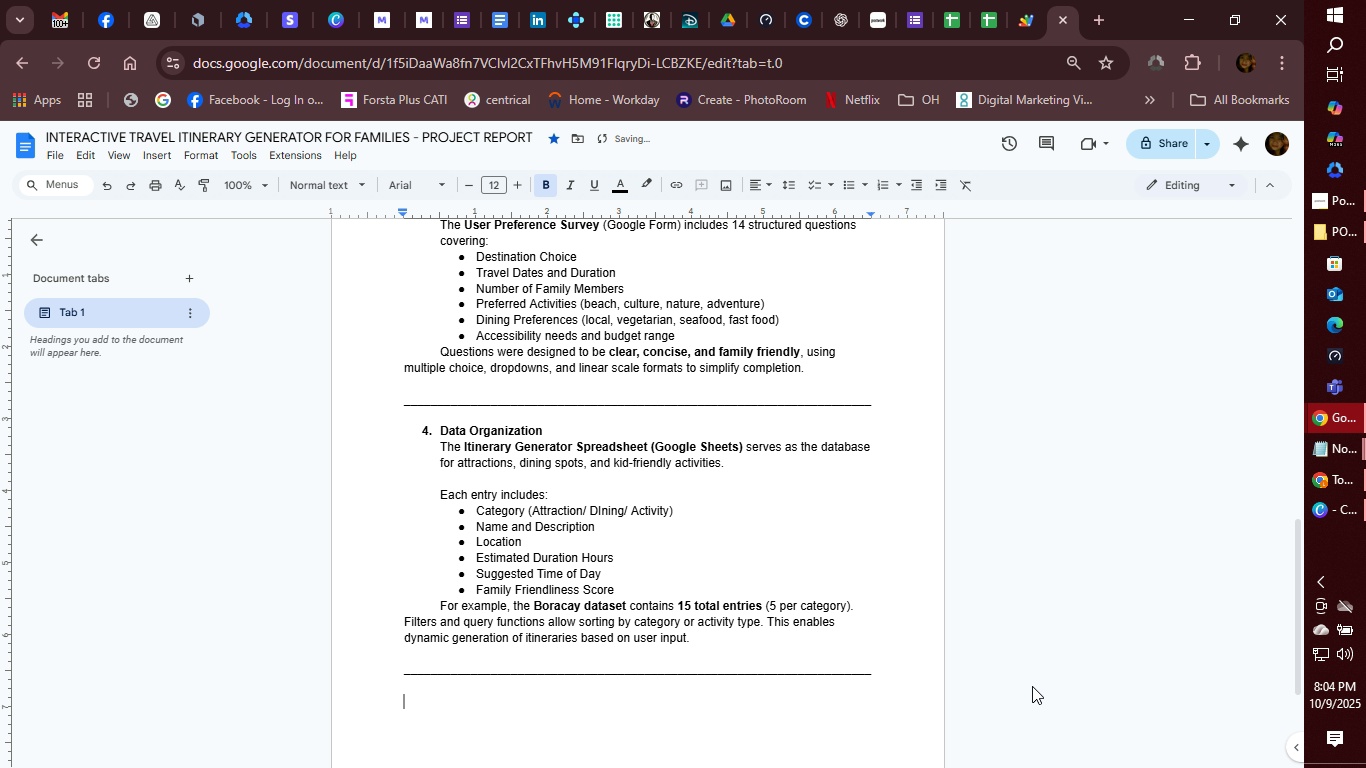 
key(5)
 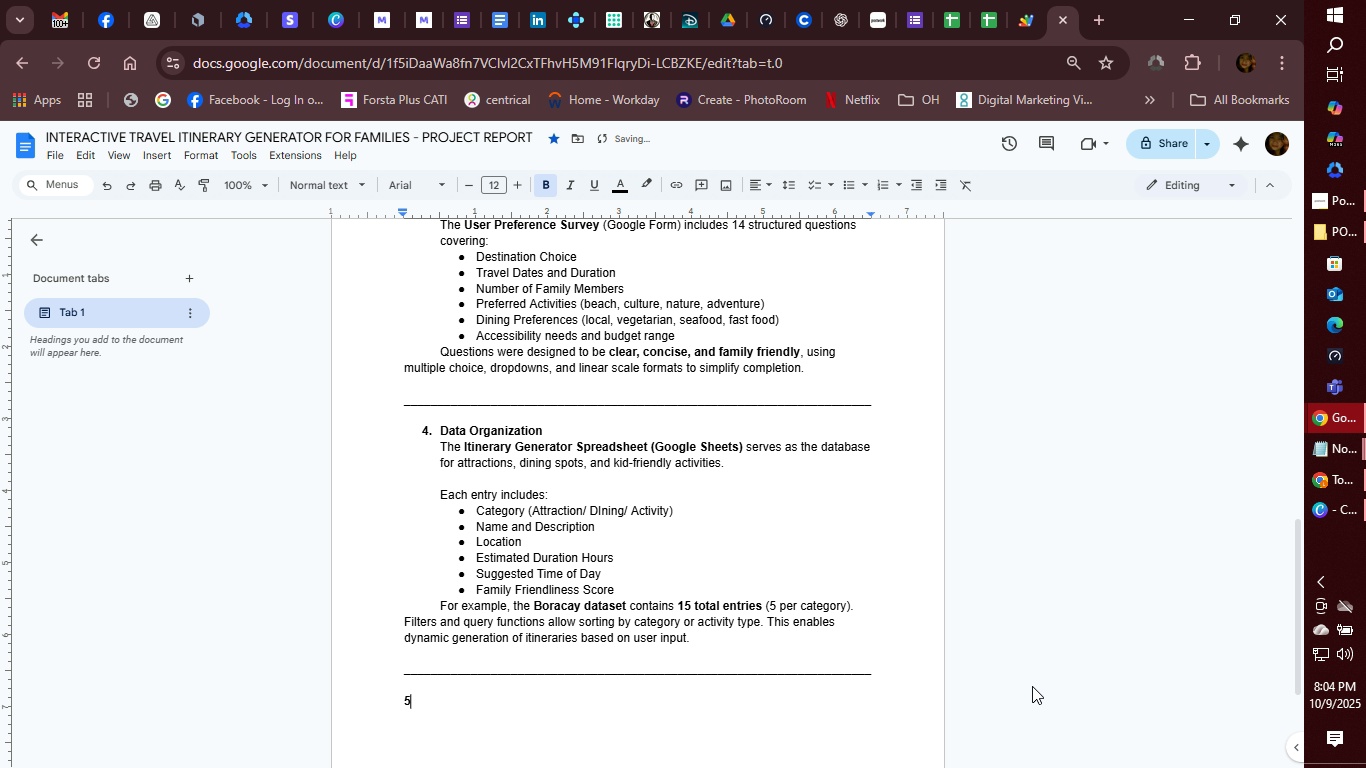 
key(Period)
 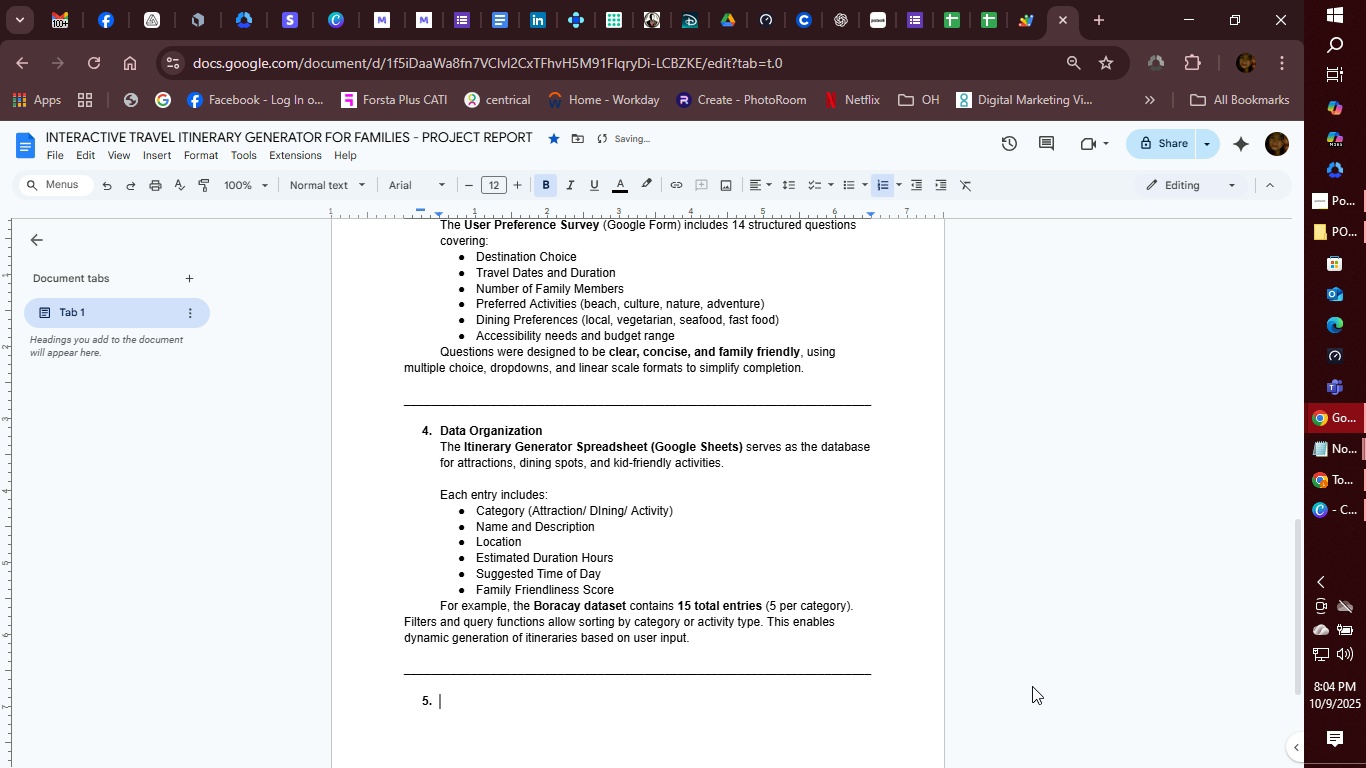 
key(Space)
 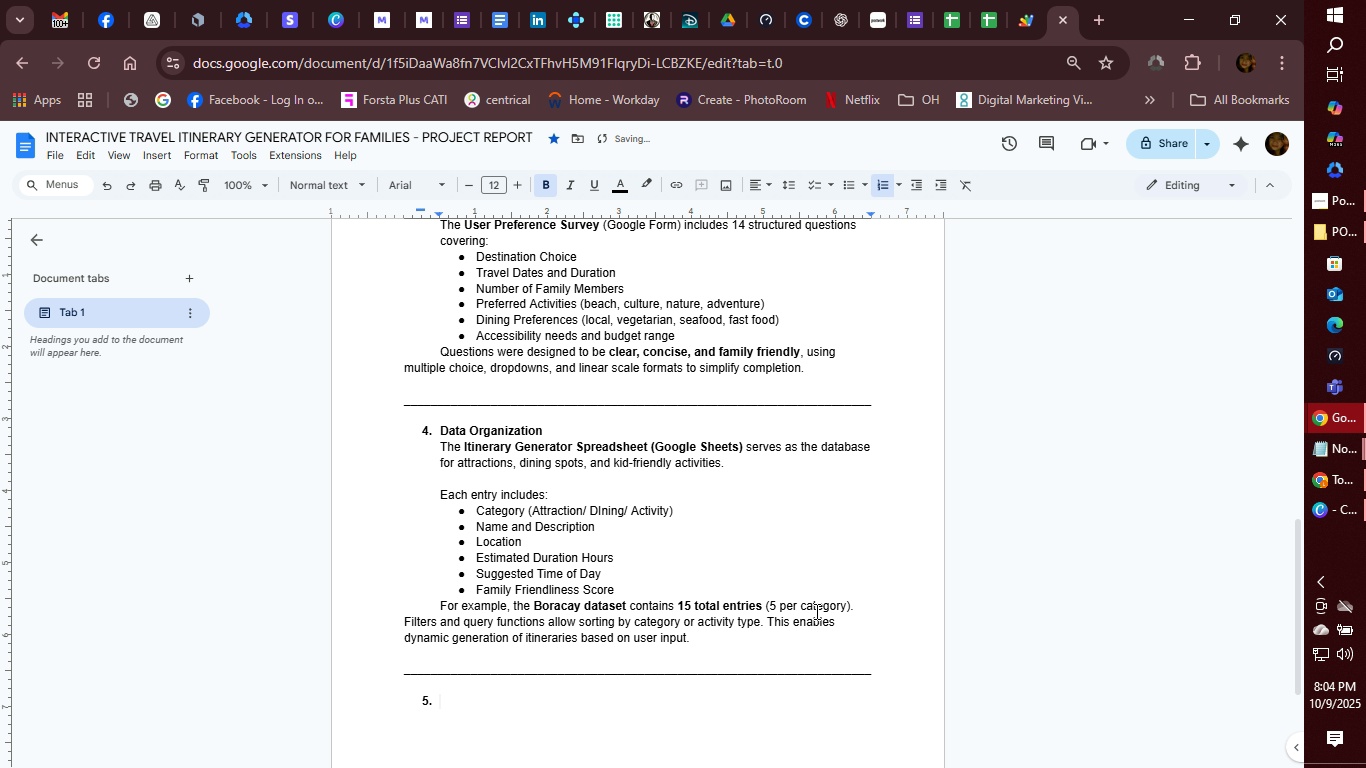 
scroll: coordinate [826, 597], scroll_direction: up, amount: 10.0
 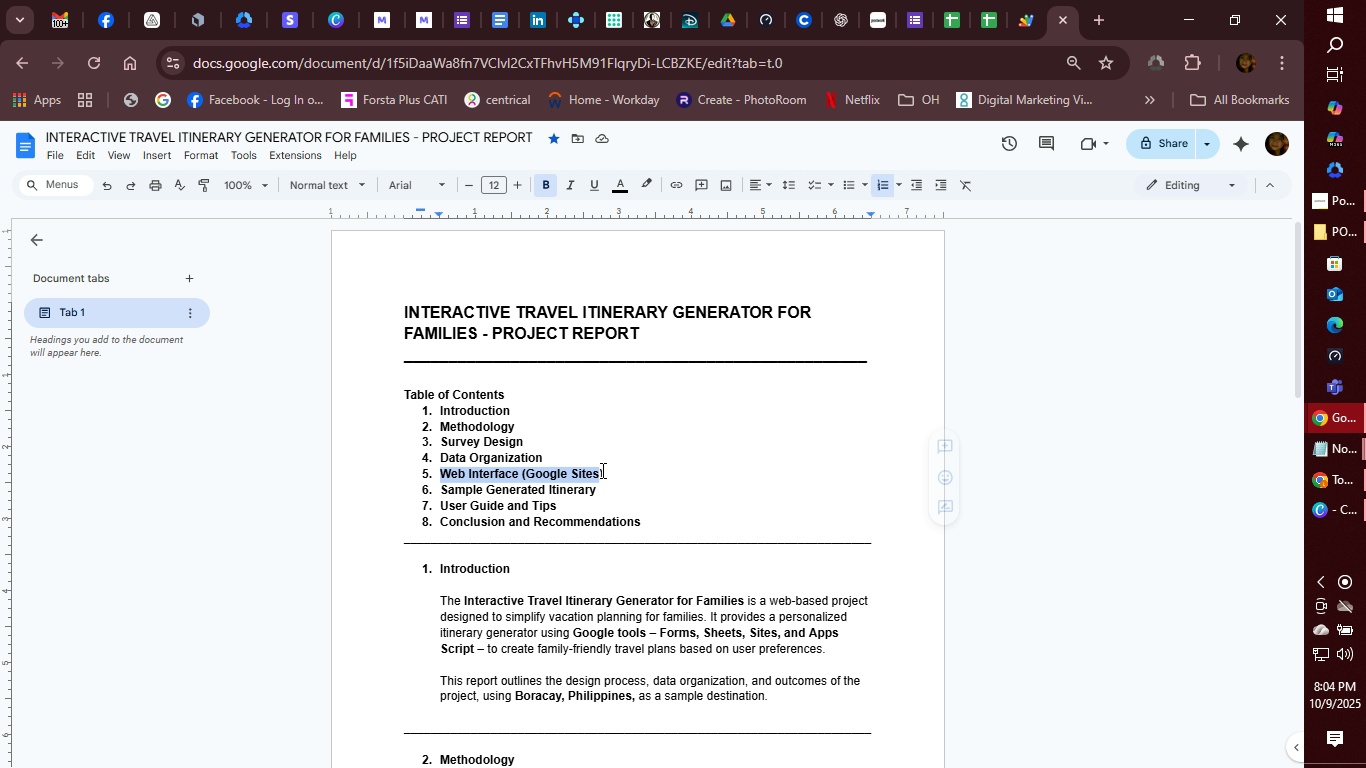 
key(Control+C)
 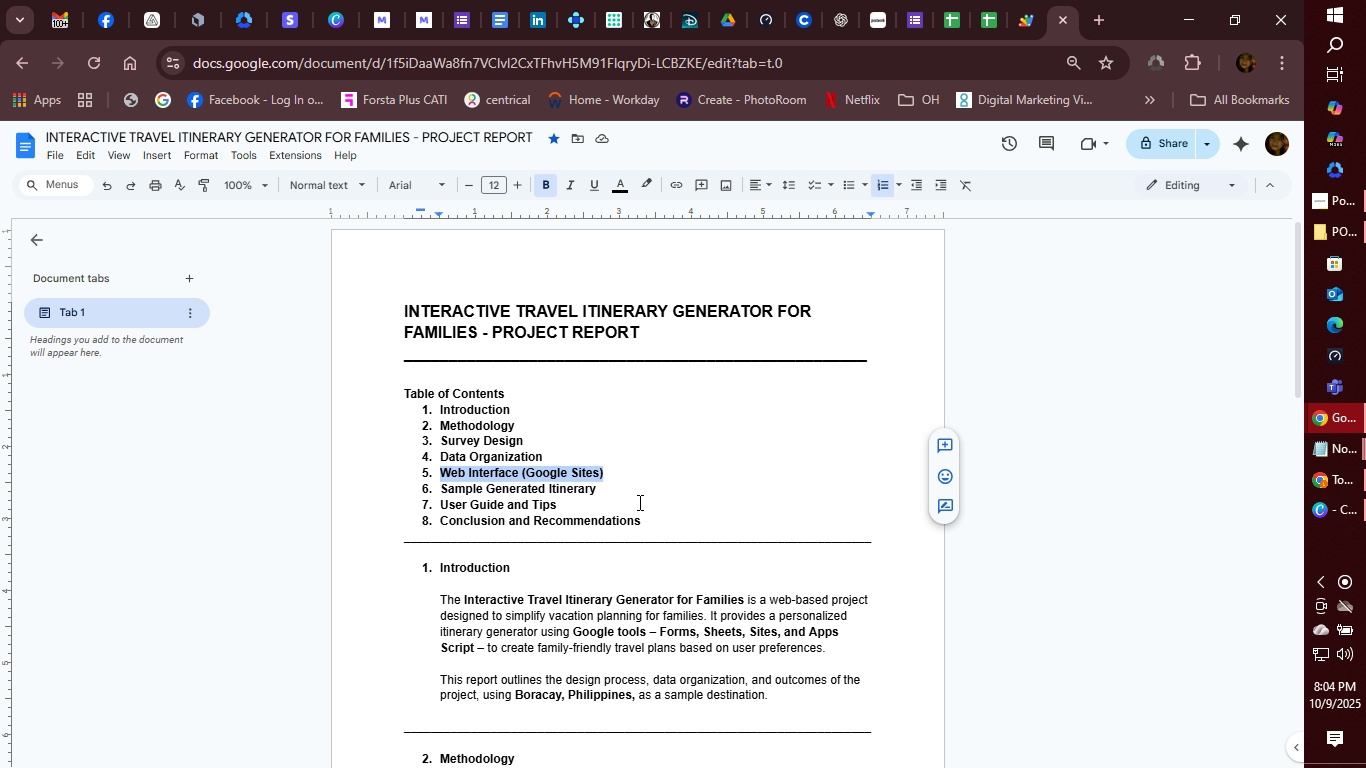 
scroll: coordinate [644, 630], scroll_direction: down, amount: 11.0
 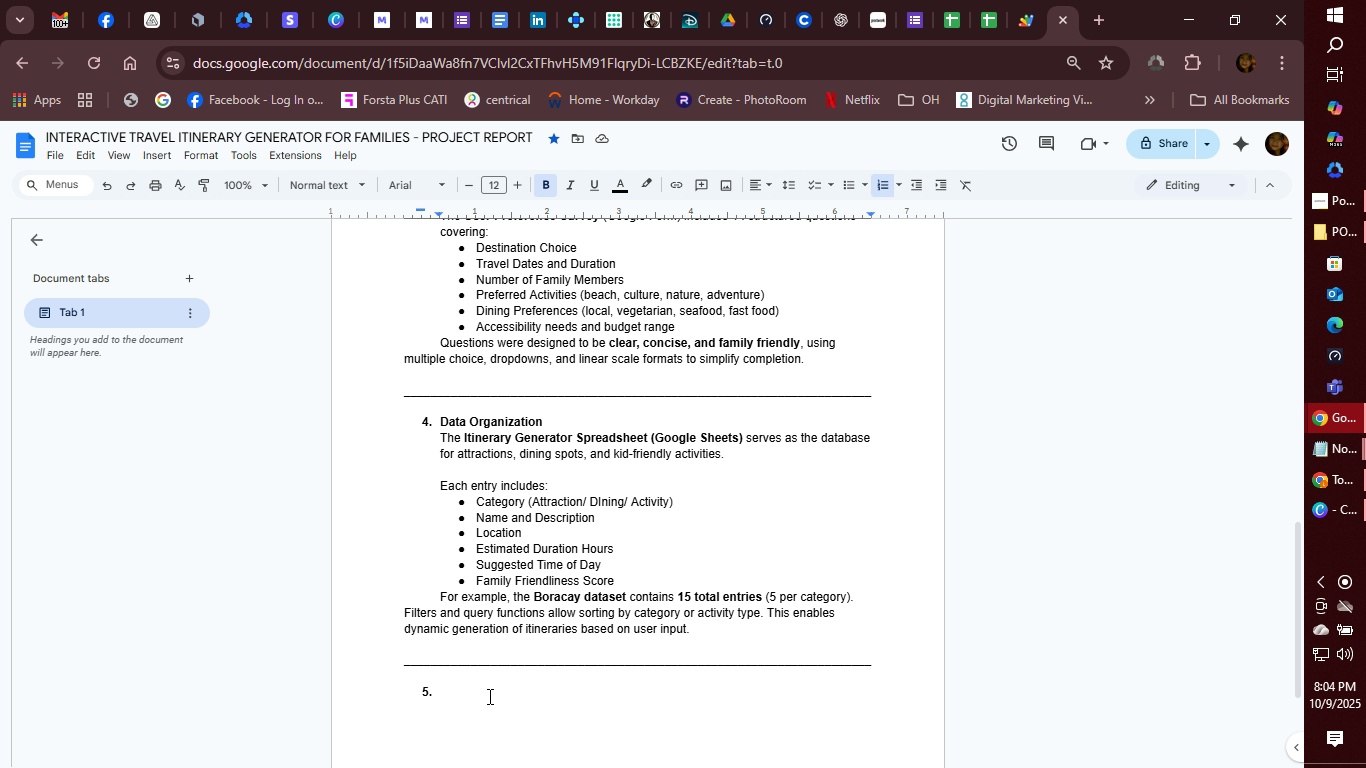 
left_click([488, 697])
 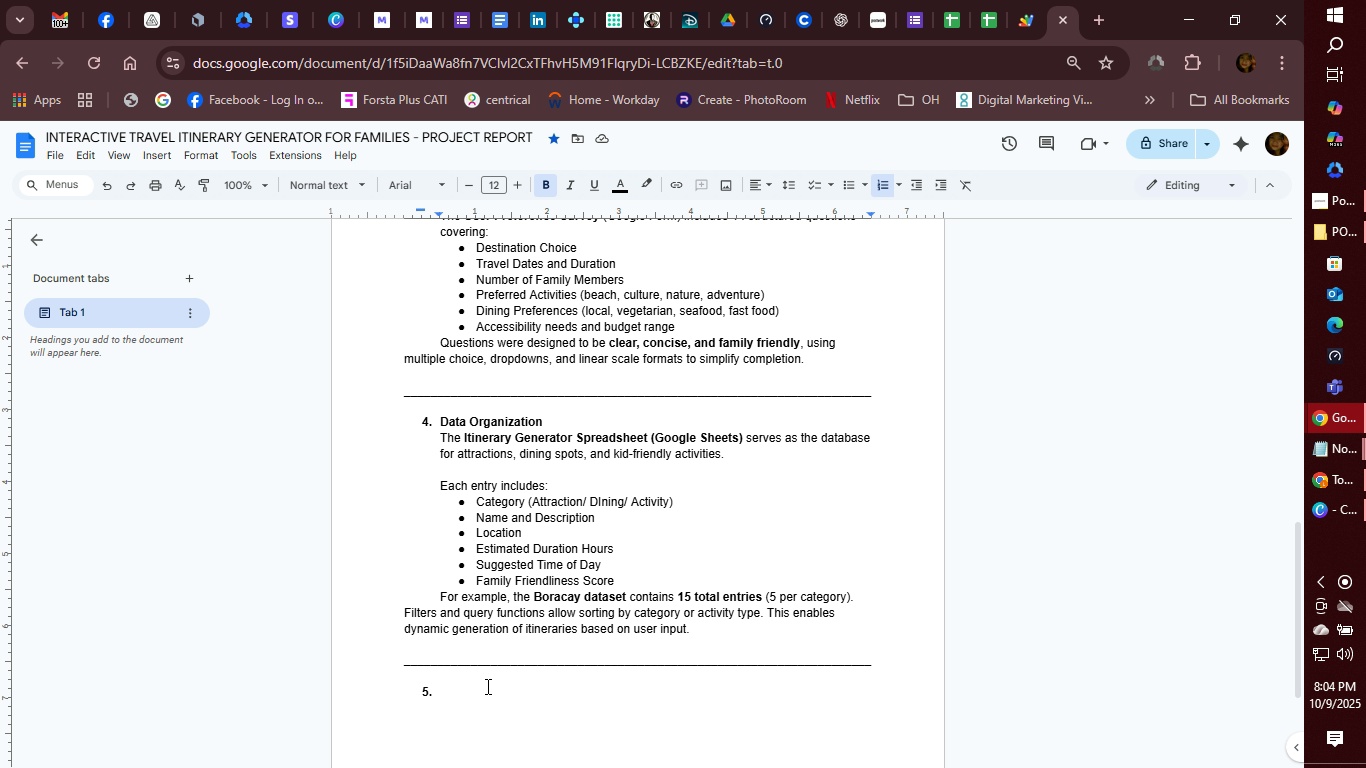 
left_click([486, 686])
 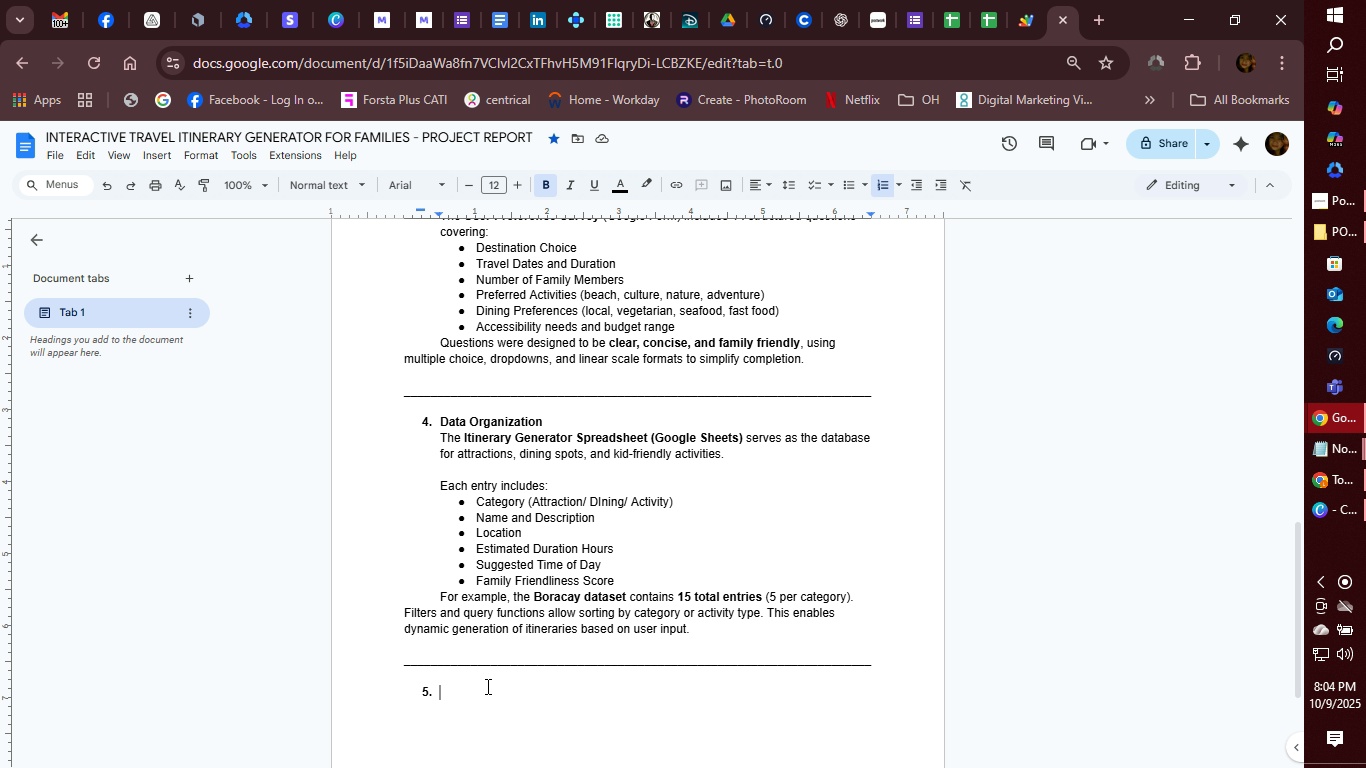 
key(Control+V)
 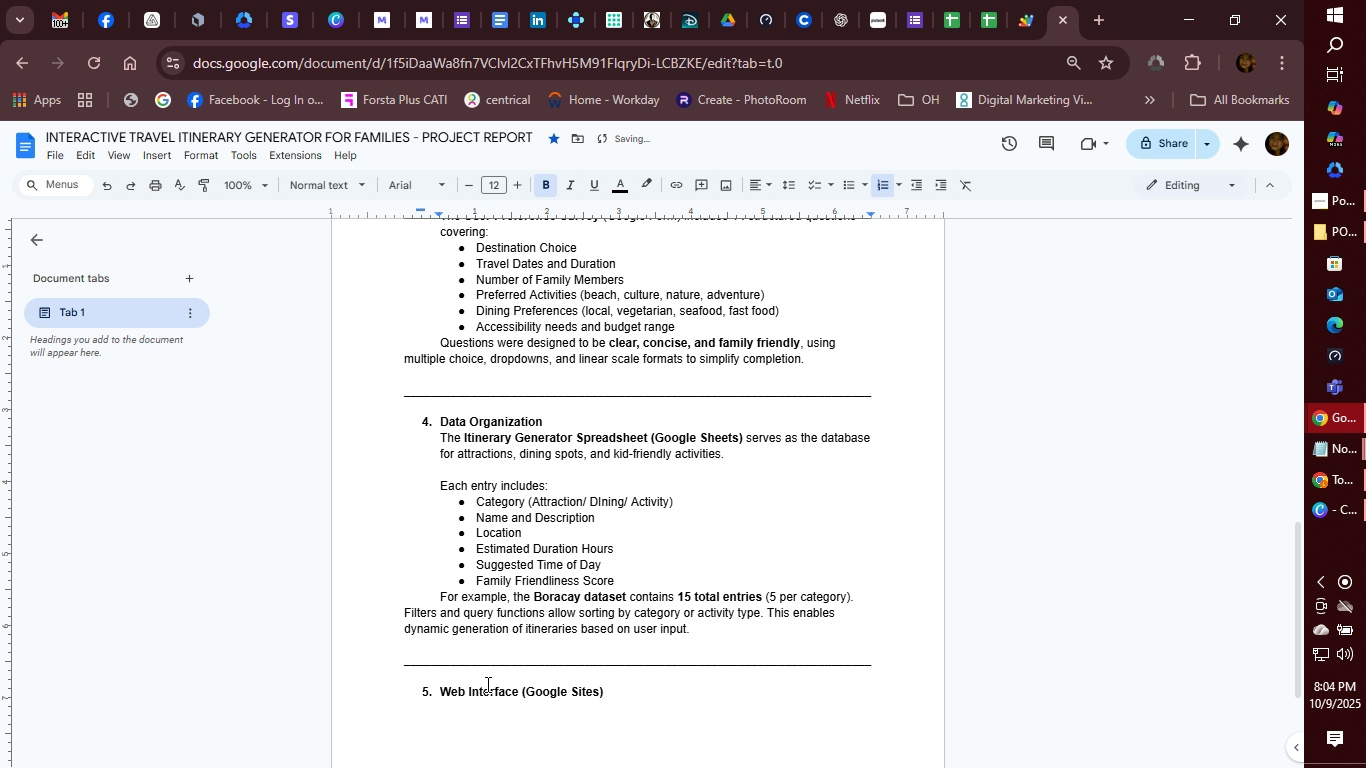 
scroll: coordinate [490, 681], scroll_direction: down, amount: 3.0
 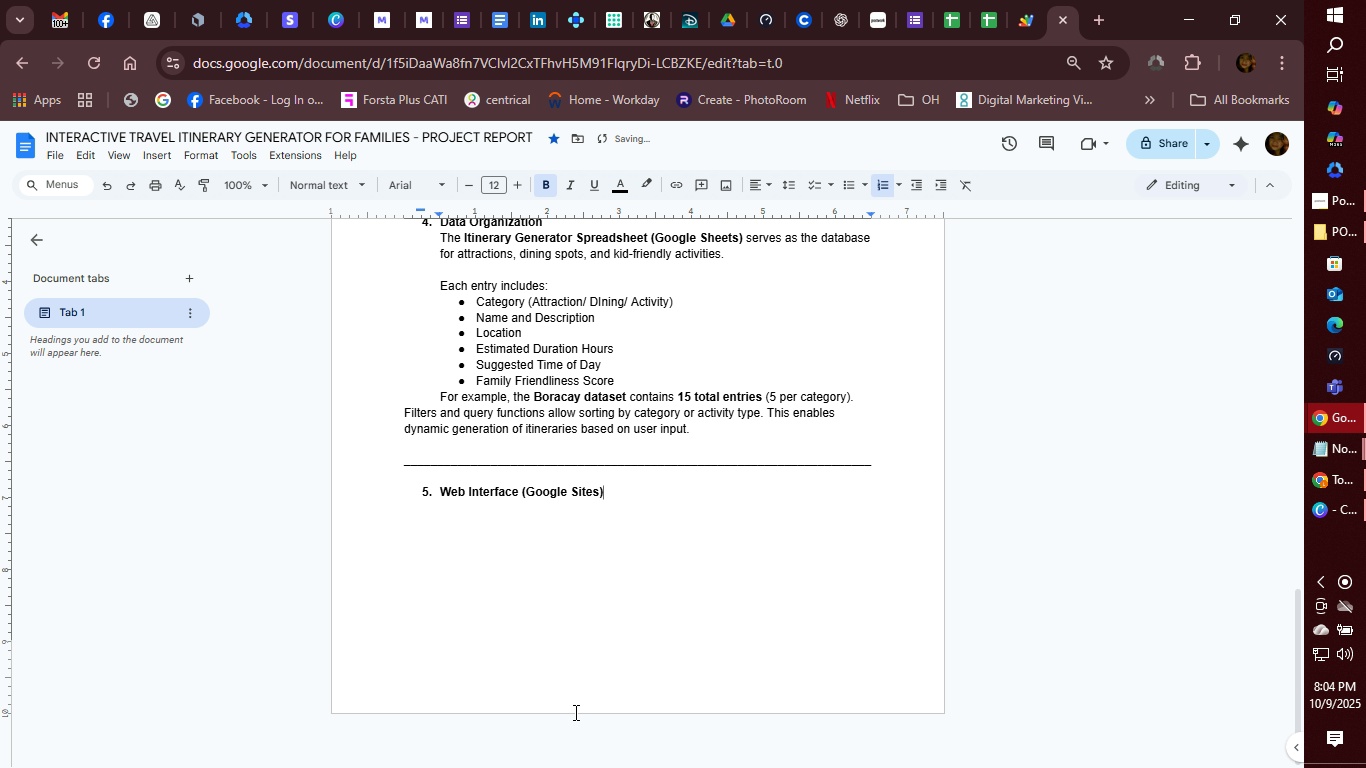 
key(Enter)
 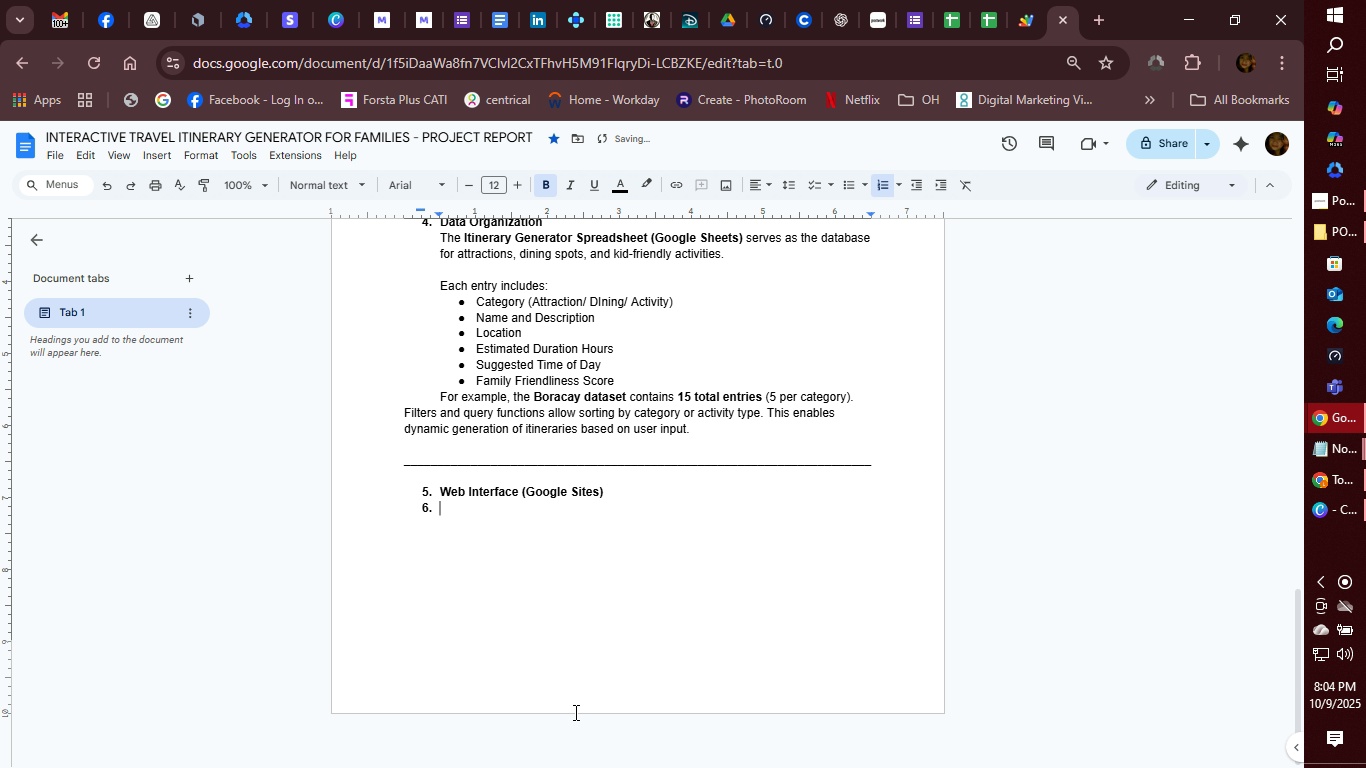 
key(Control+B)
 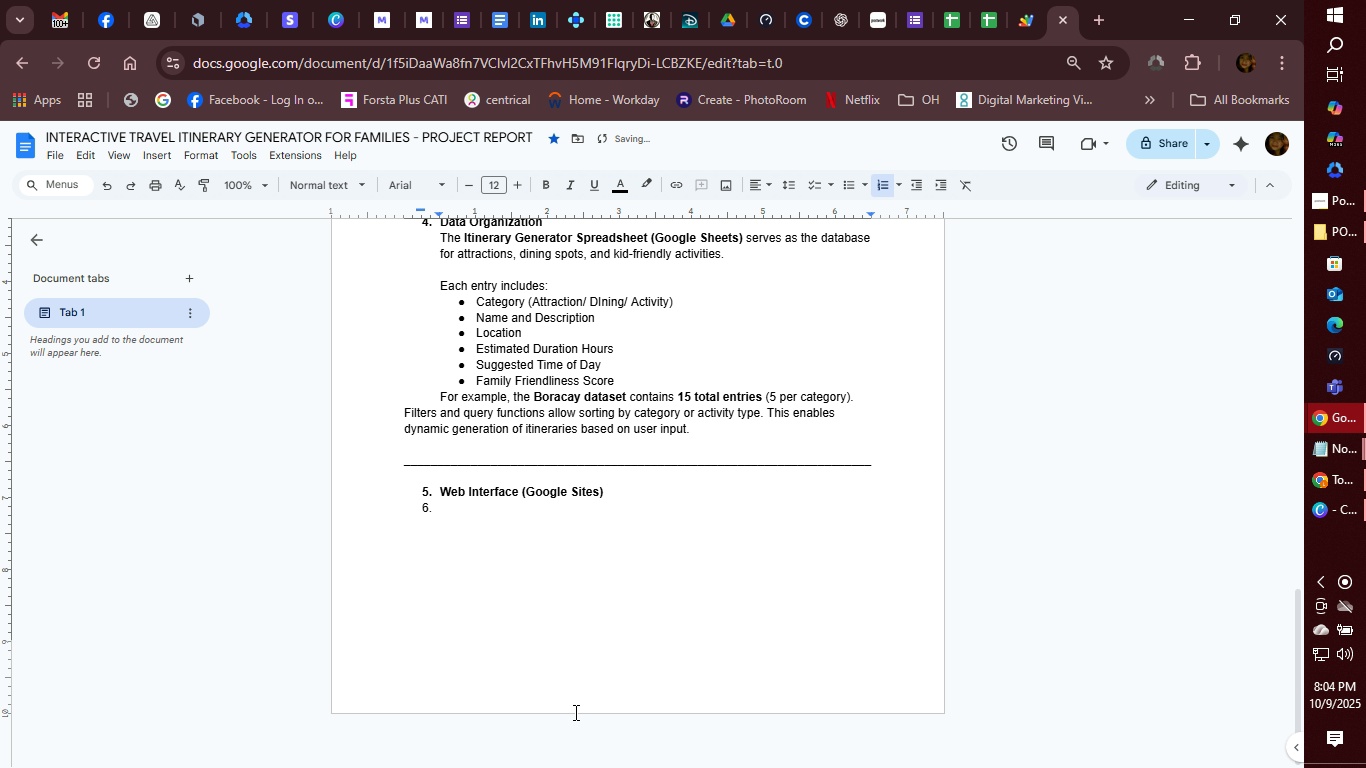 
key(Backspace)
 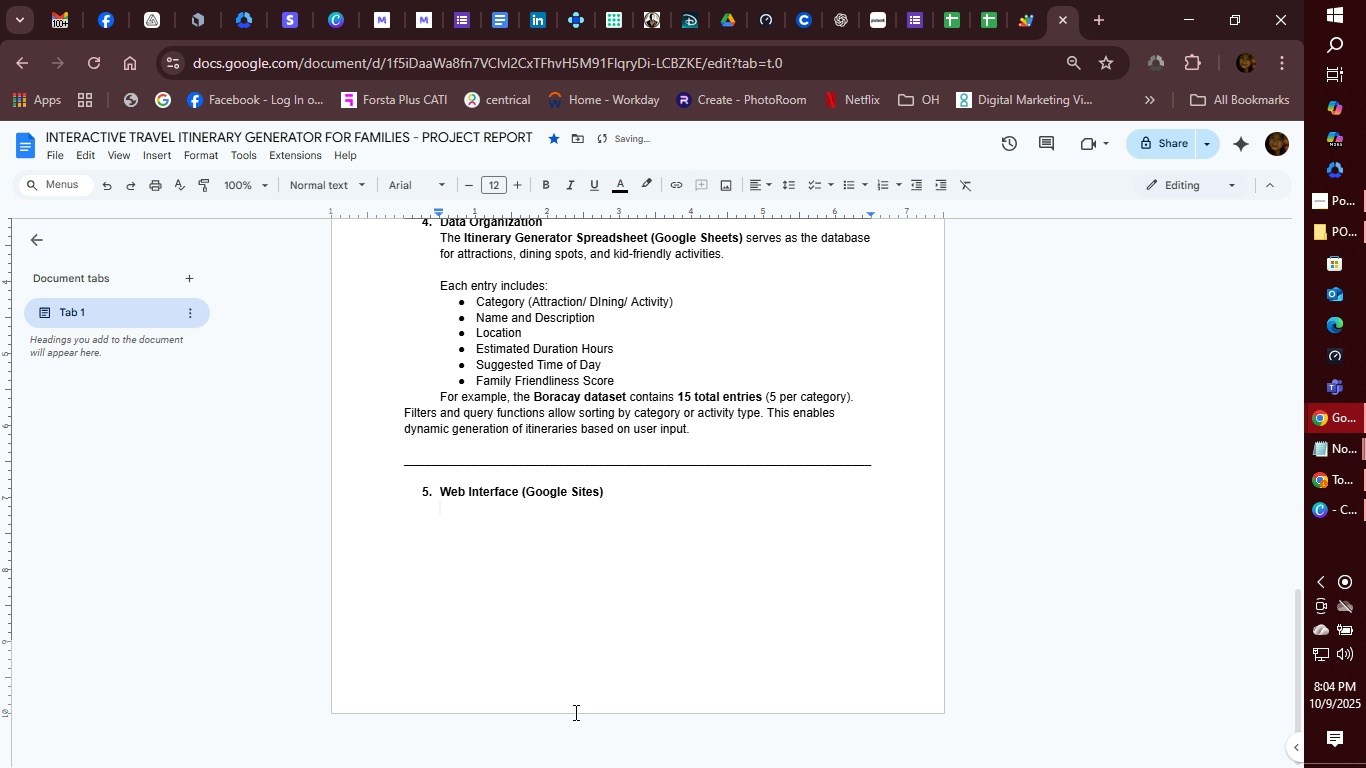 
type(The )
 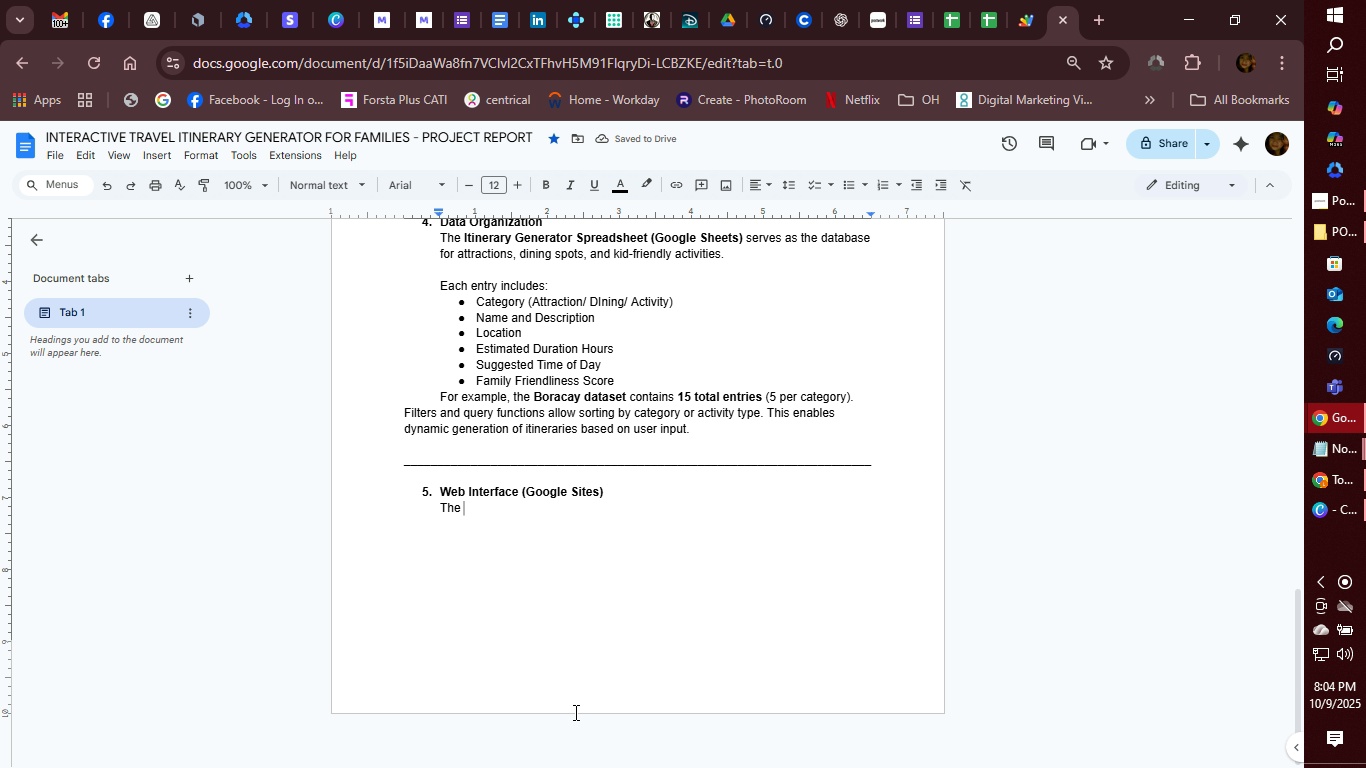 
wait(5.65)
 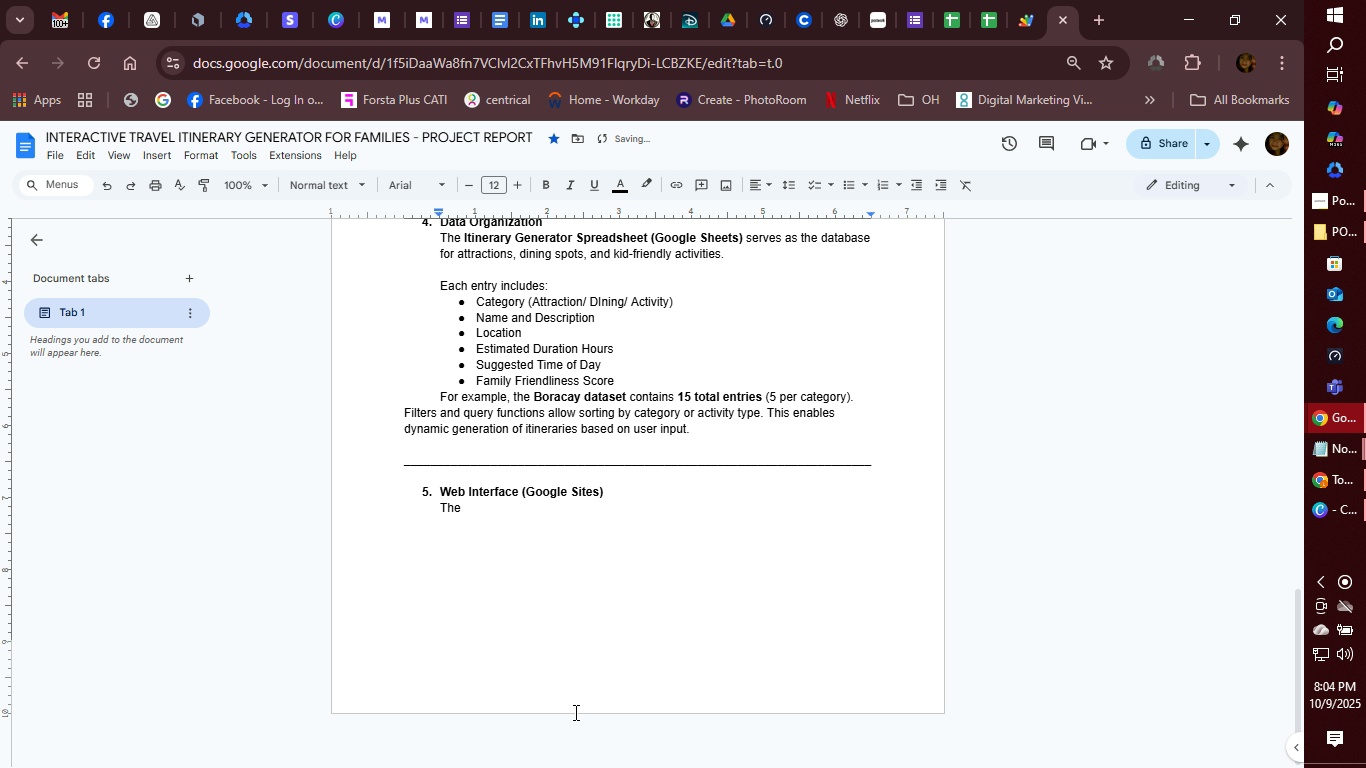 
key(Control+B)
 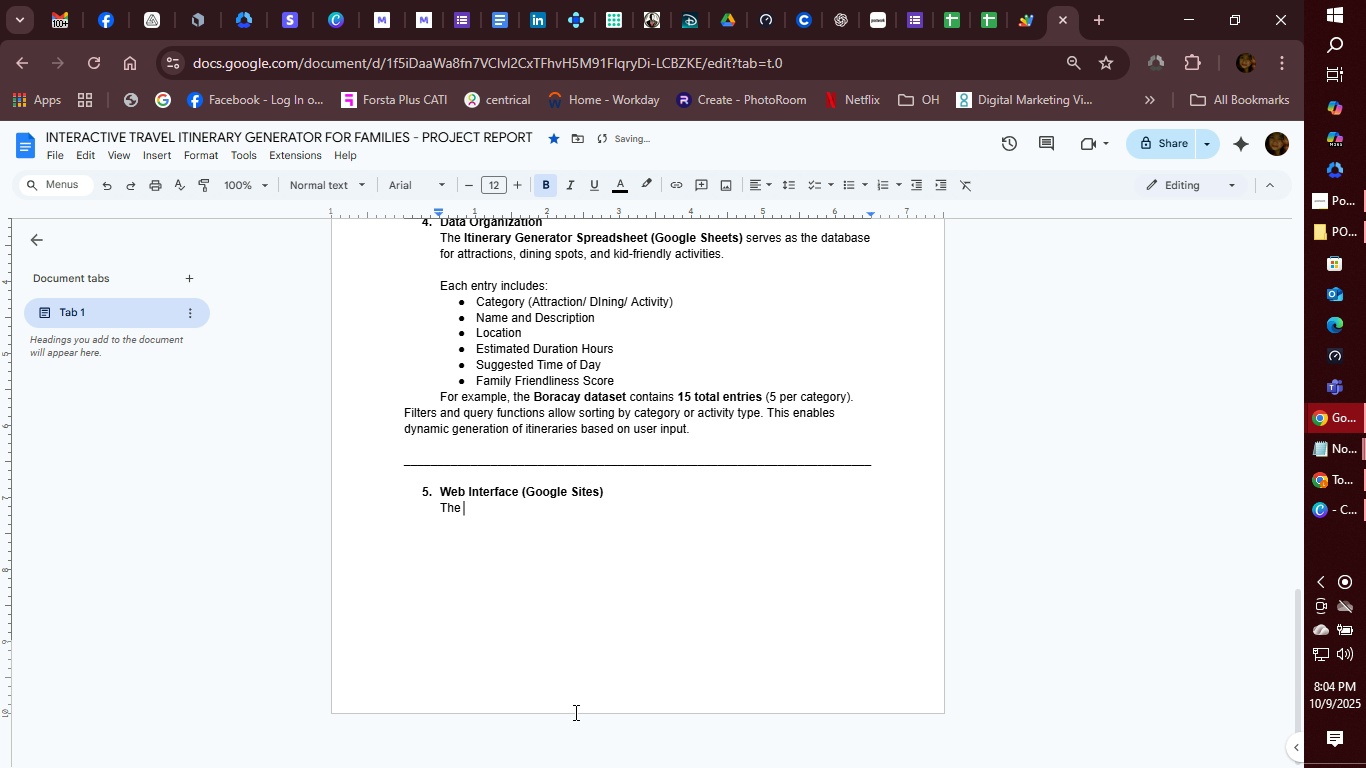 
type(Google Site Itinerary Page)
key(Backspace)
key(Backspace)
key(Backspace)
key(Backspace)
type(page  )
key(Backspace)
type(was)
key(Backspace)
key(Backspace)
key(Backspace)
 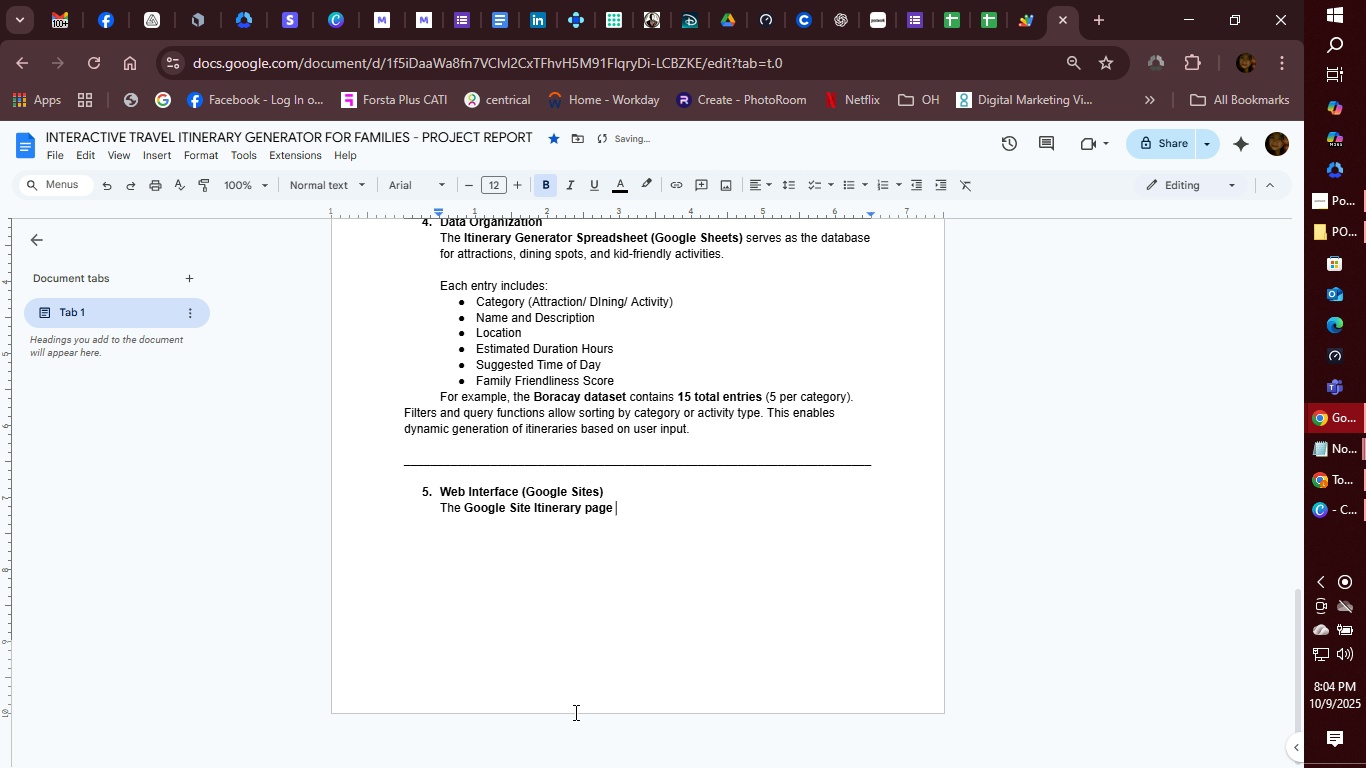 
key(Control+B)
 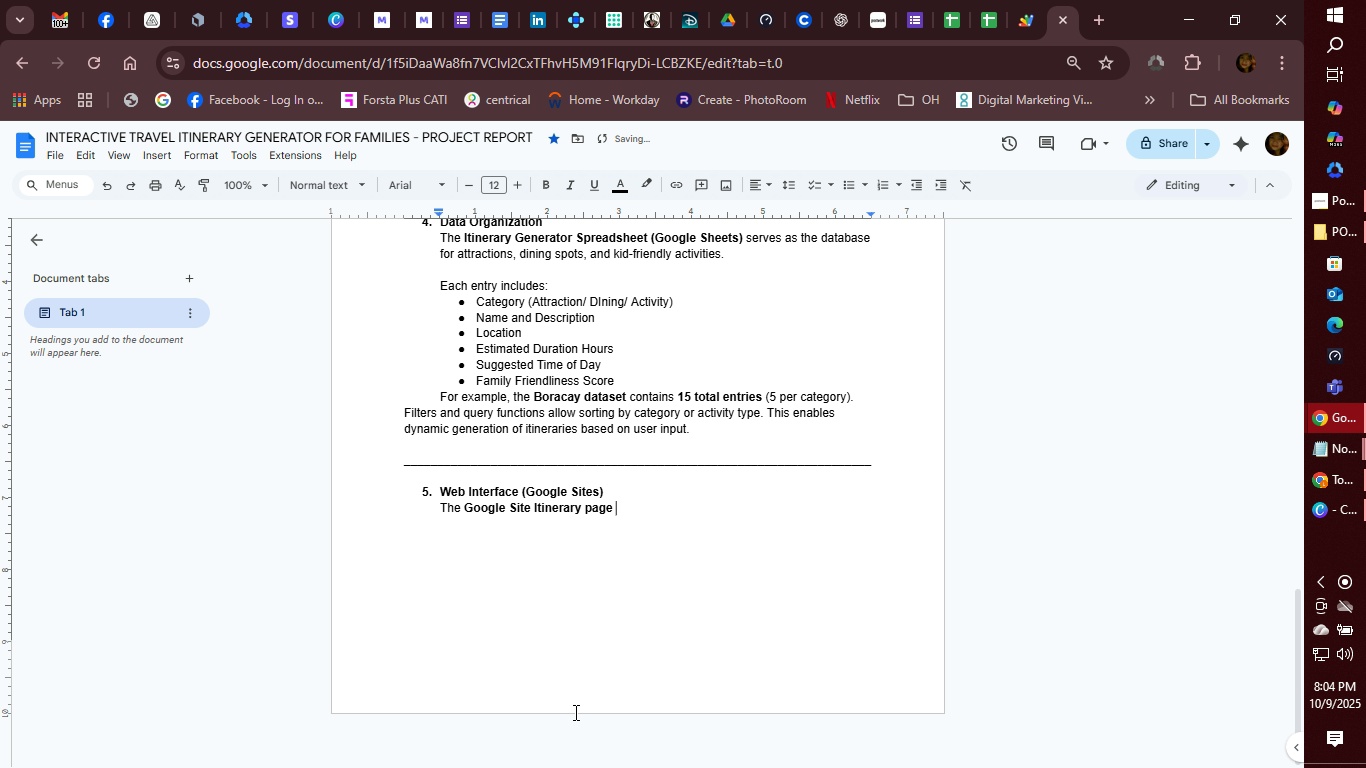 
type(was designed to be visually appealing, mobile-friendly, an easy d easy to navigate.)
 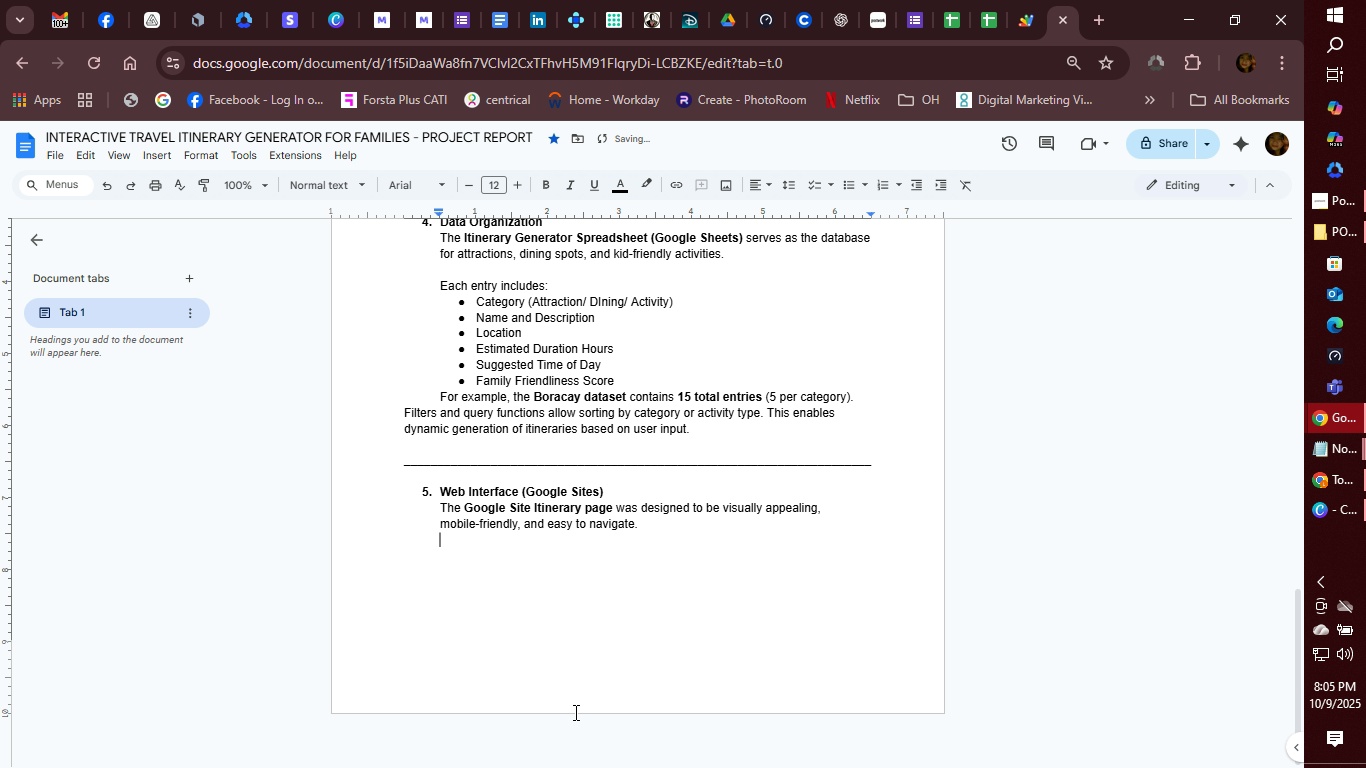 
hold_key(key=Backspace, duration=0.69)
 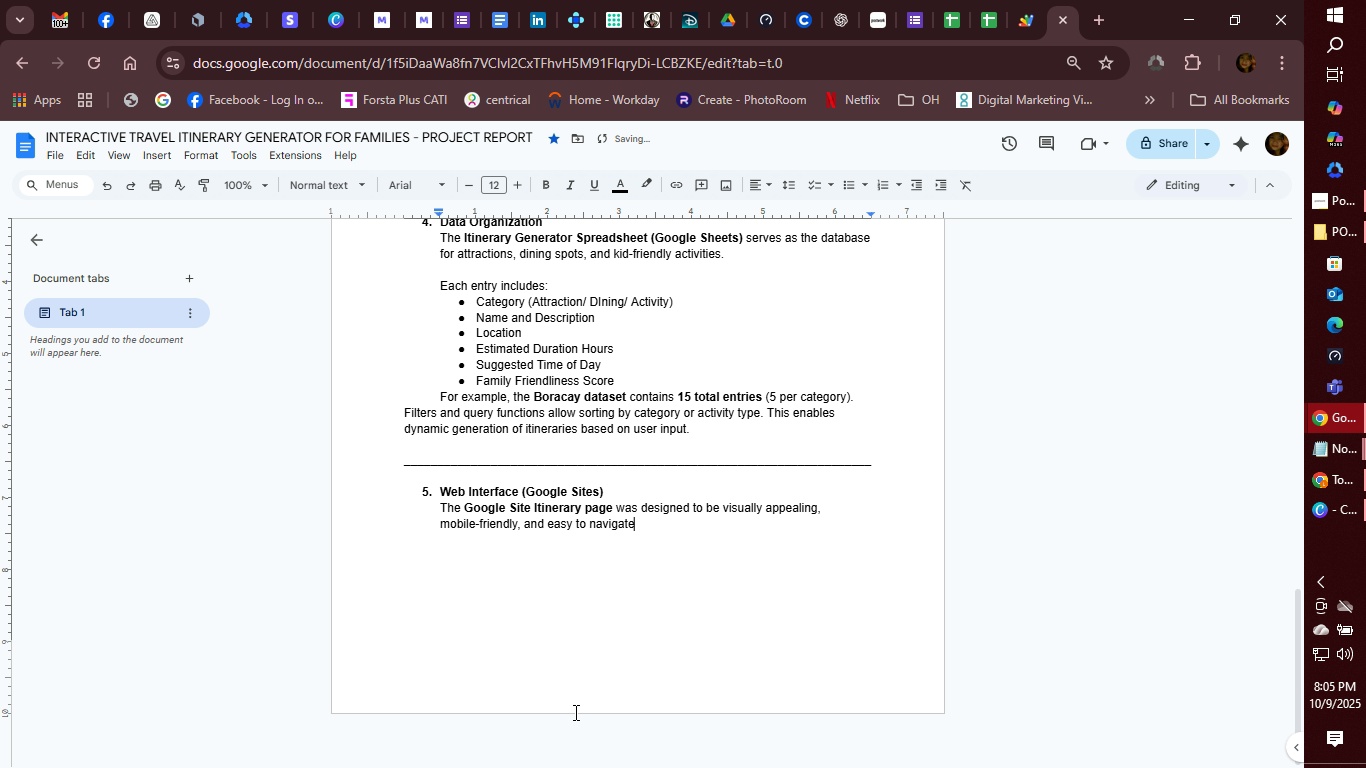 
key(Enter)
 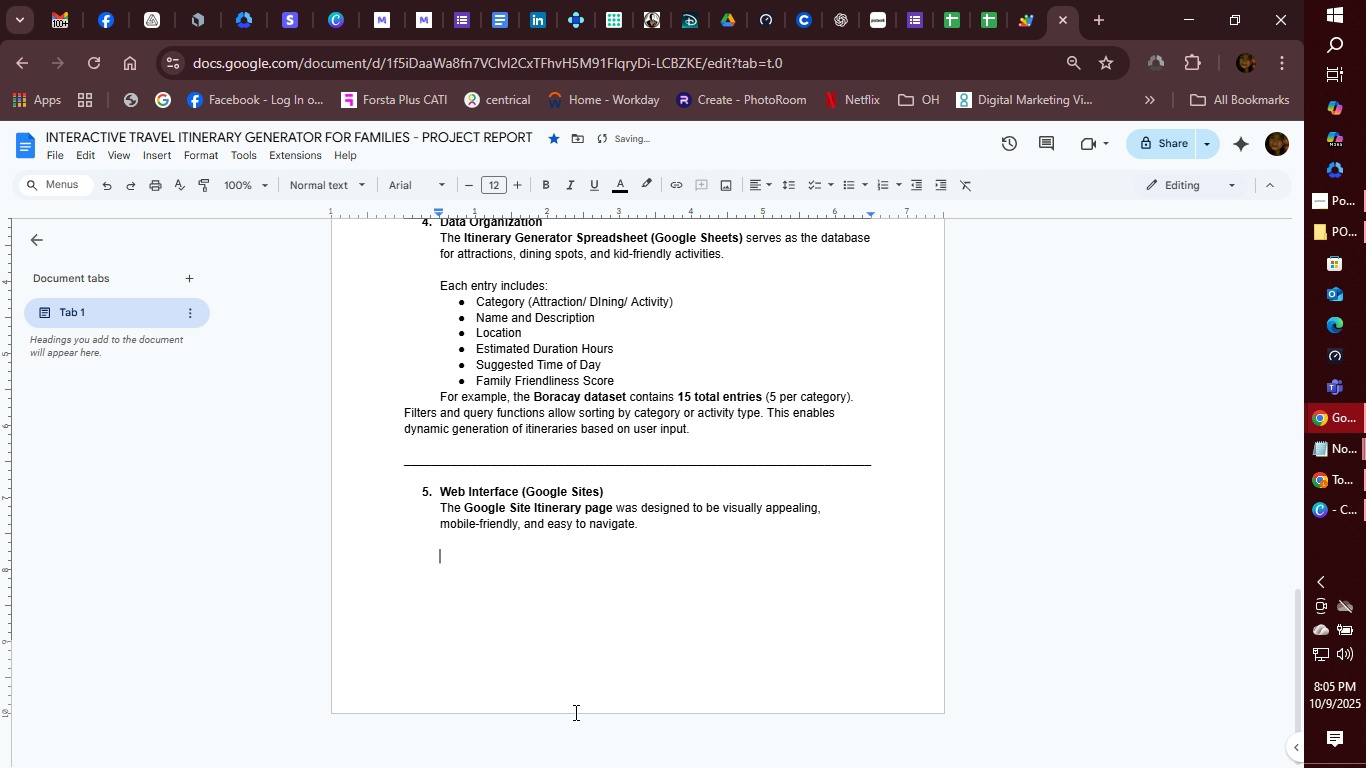 
key(Enter)
 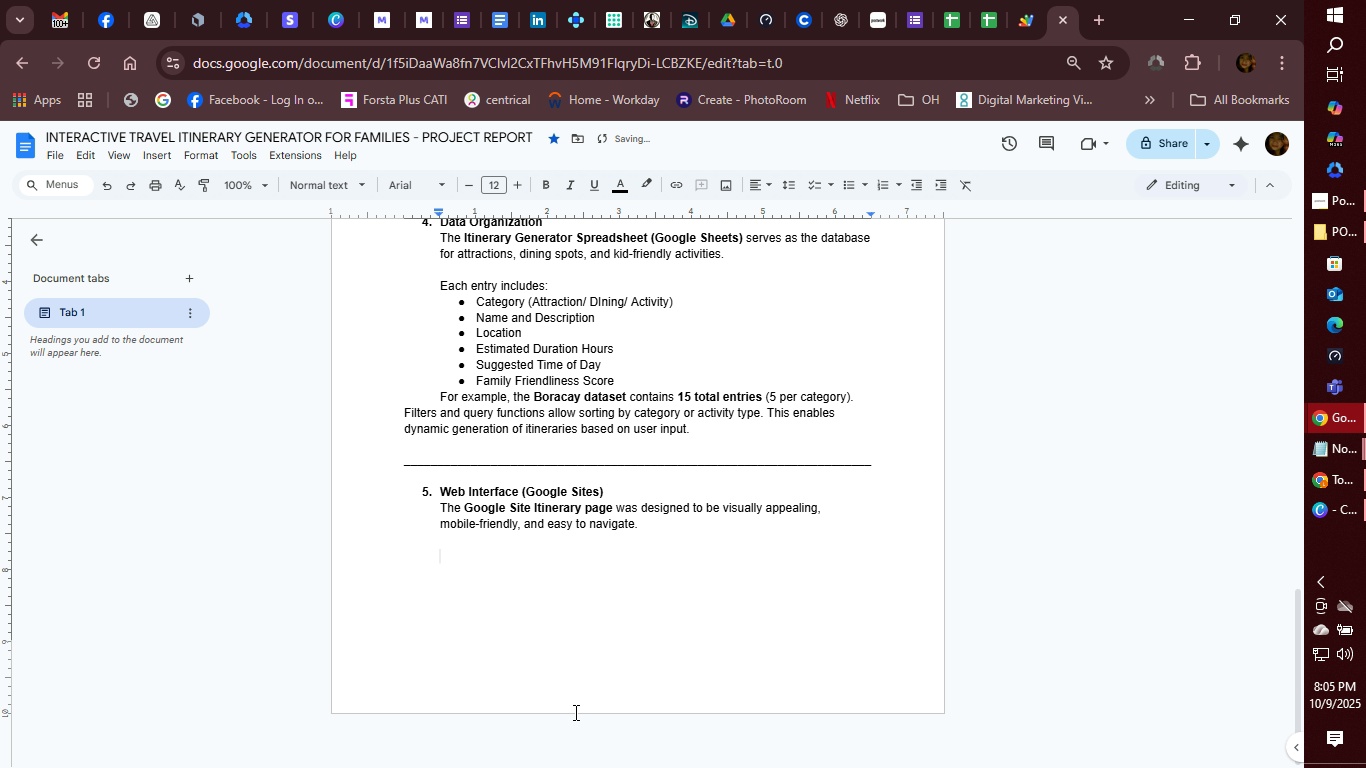 
type(It includes:)
 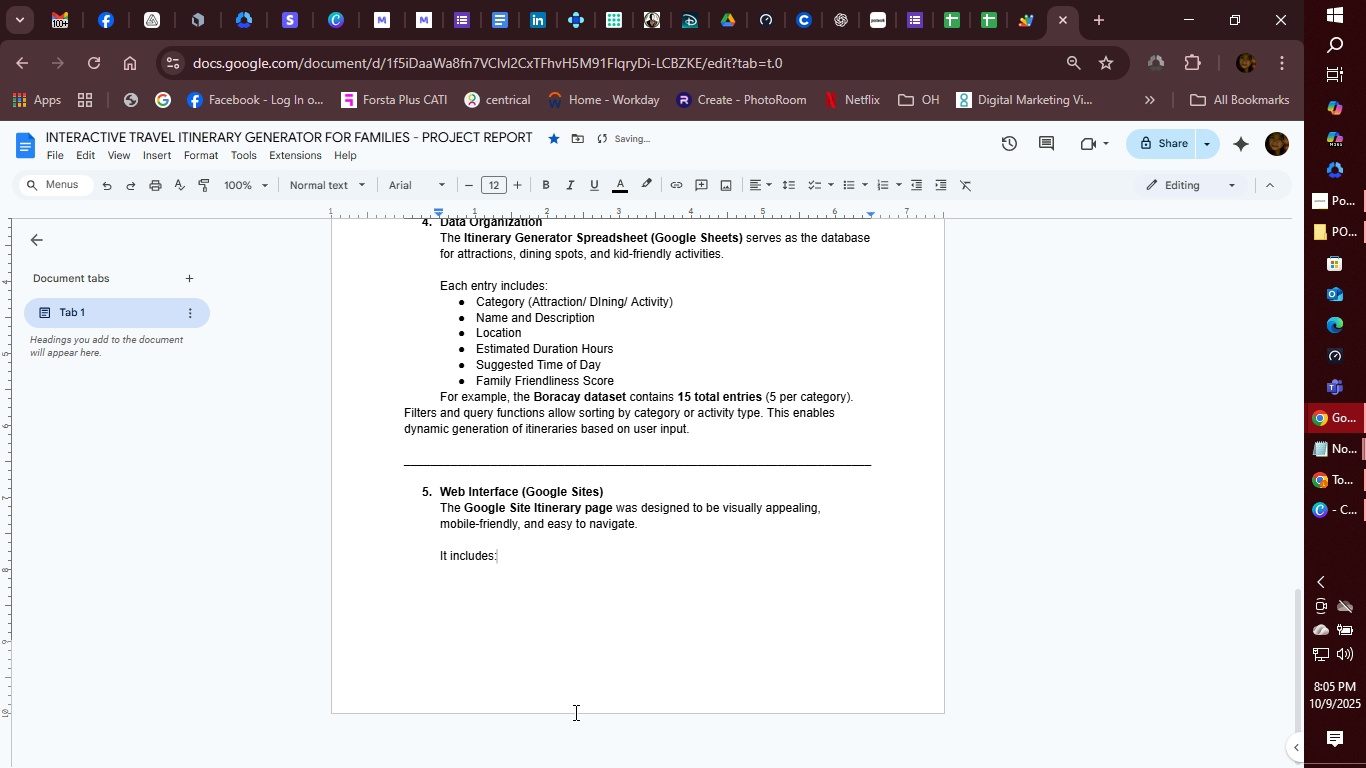 
 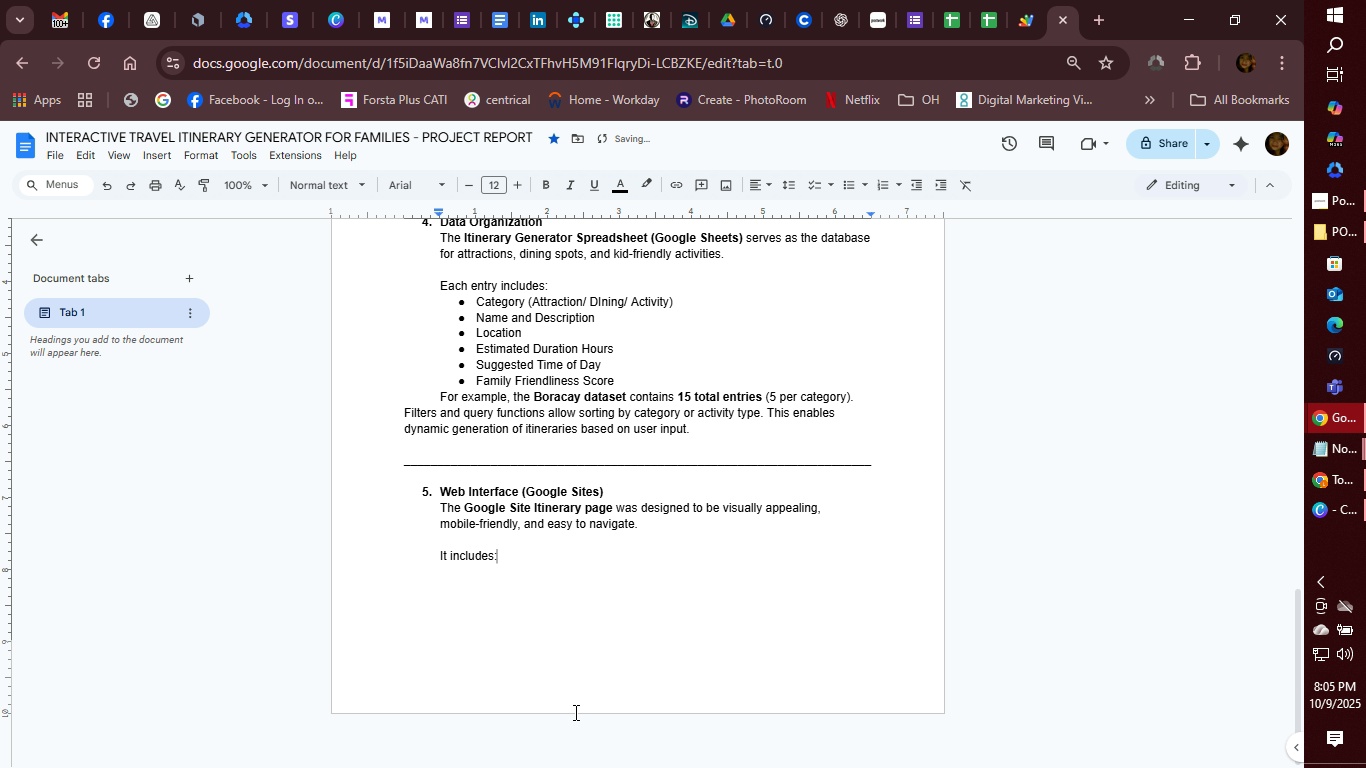 
key(Enter)
 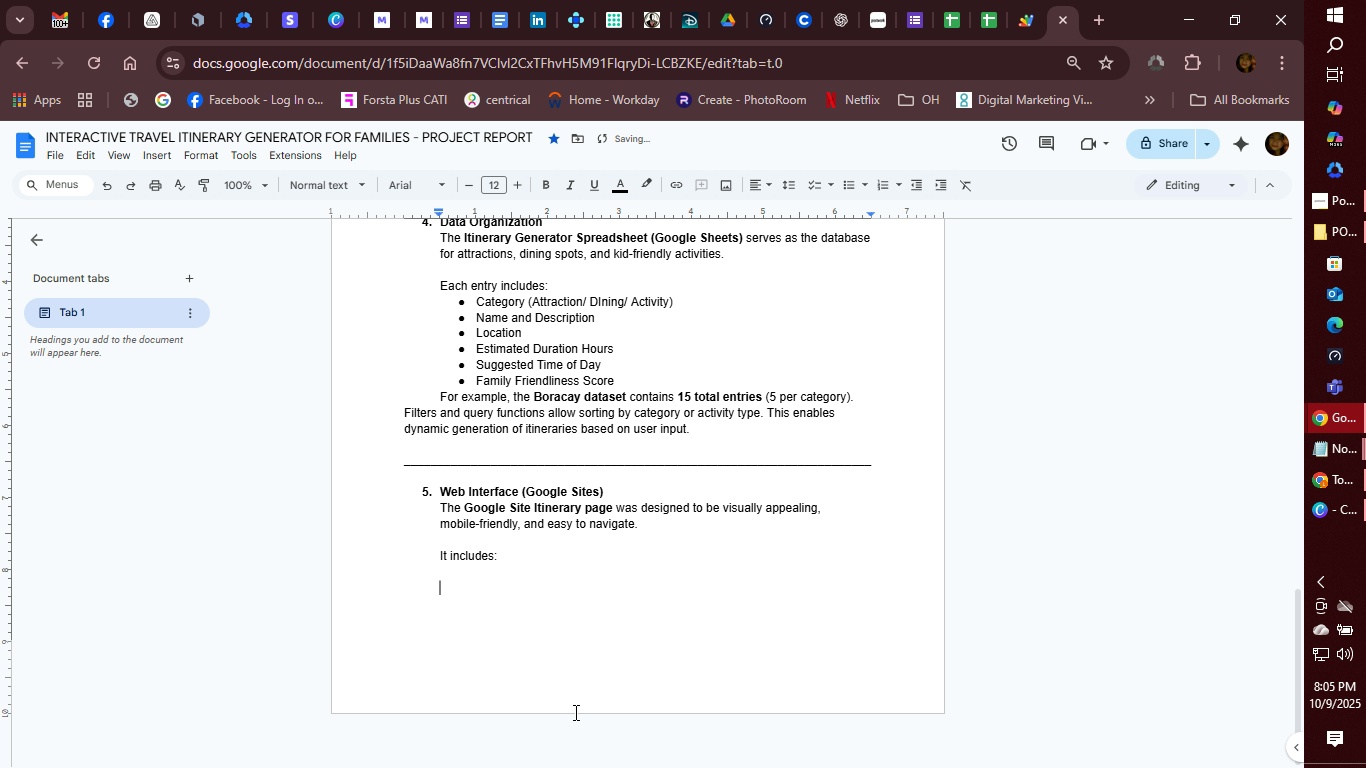 
key(Enter)
 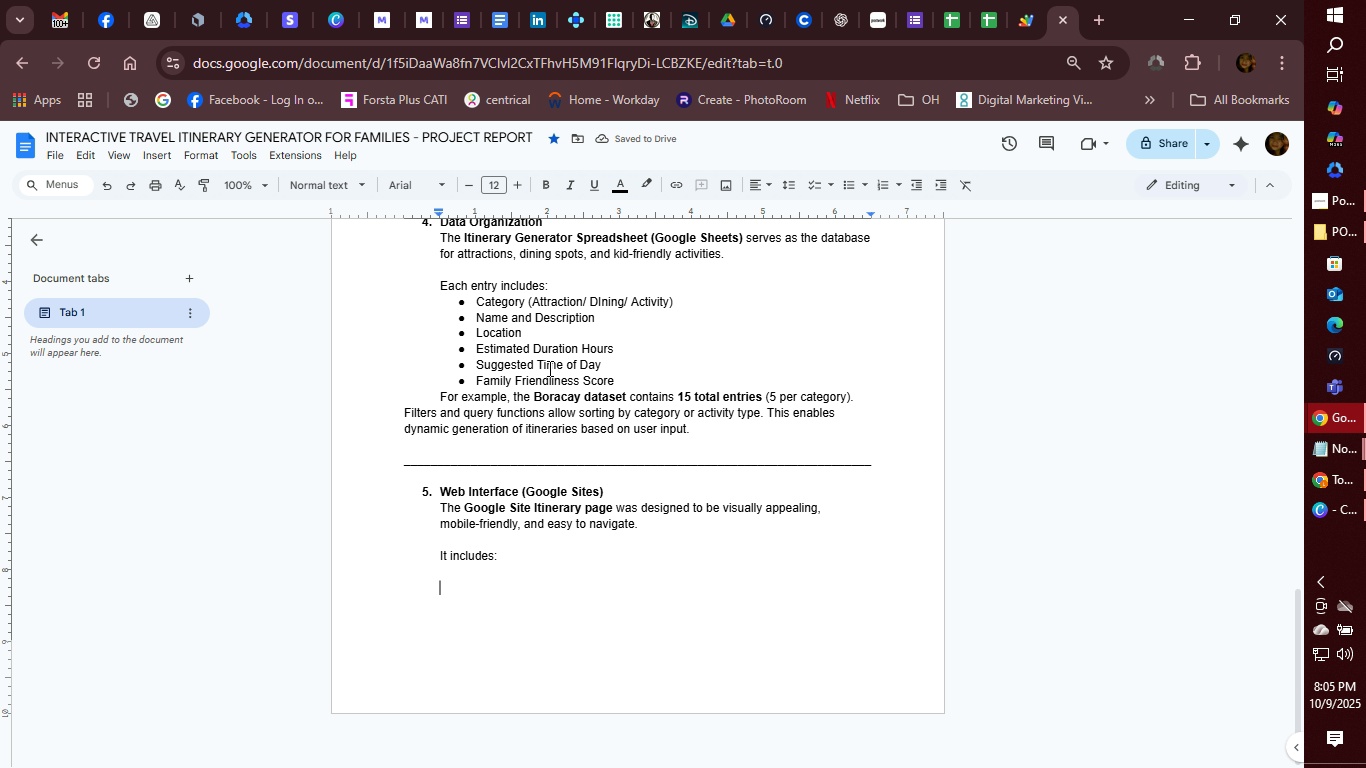 
left_click([685, 377])
 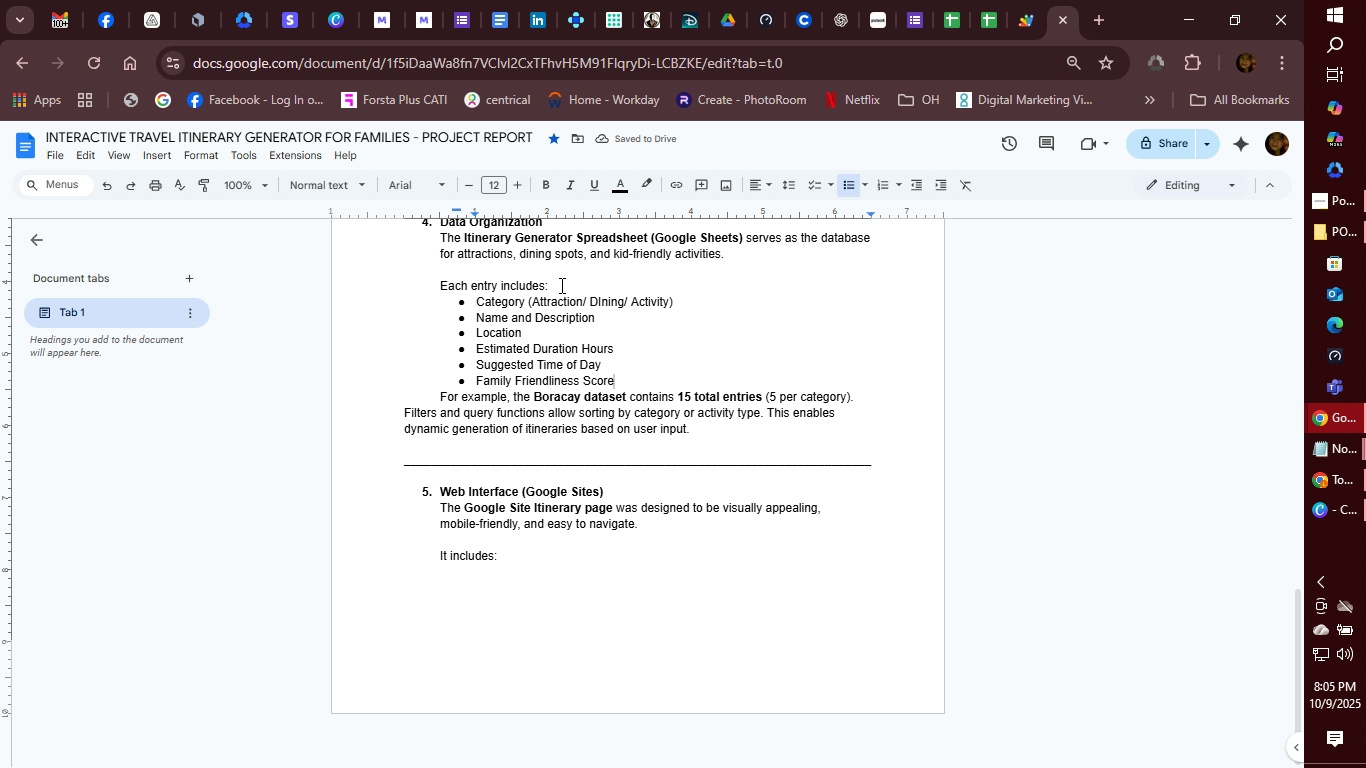 
left_click([560, 285])
 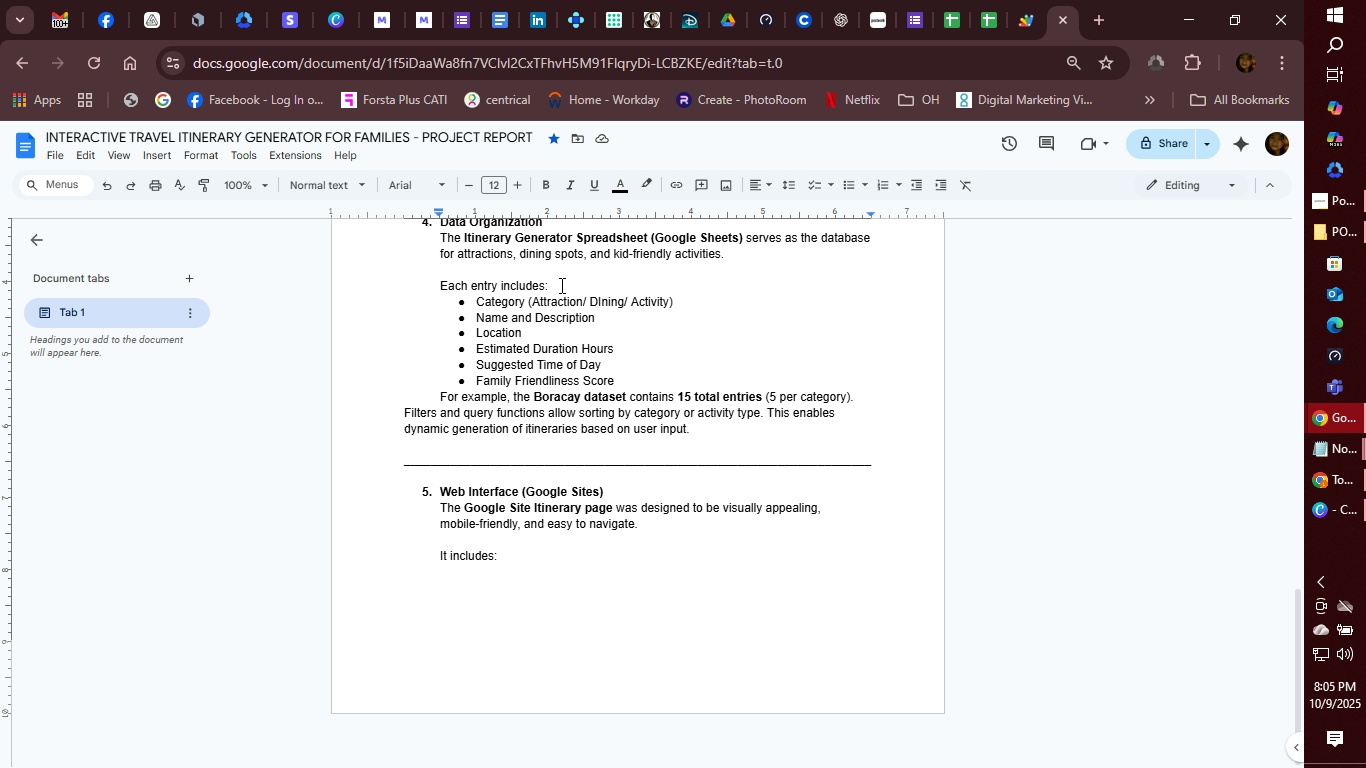 
key(Enter)
 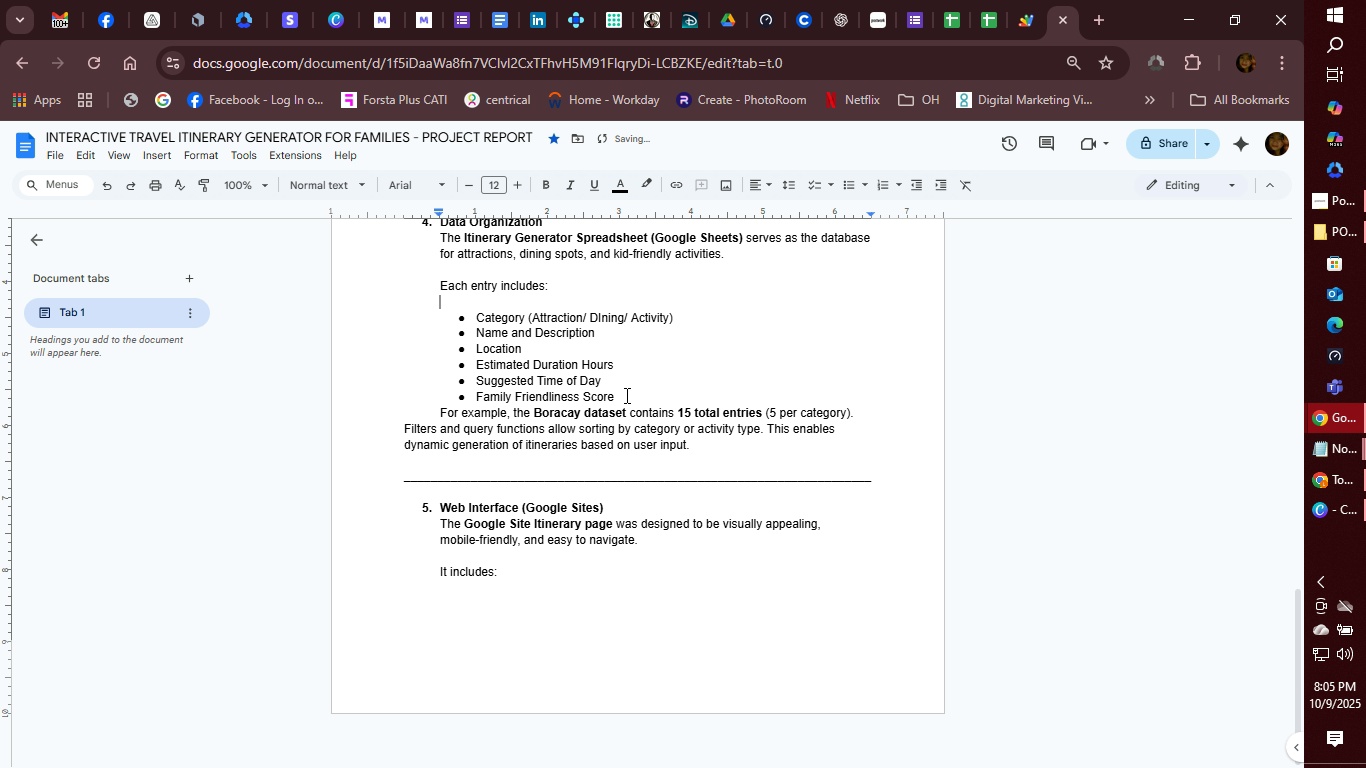 
left_click([625, 395])
 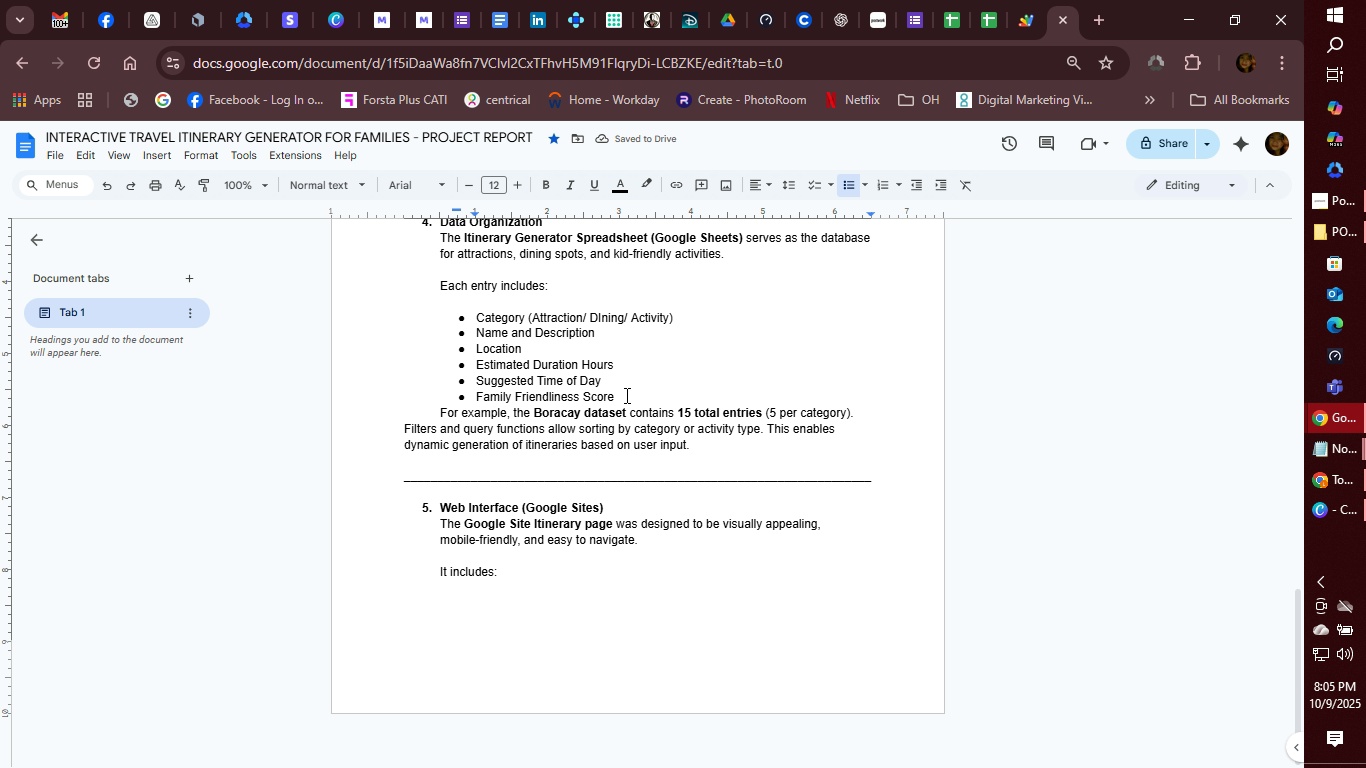 
key(Enter)
 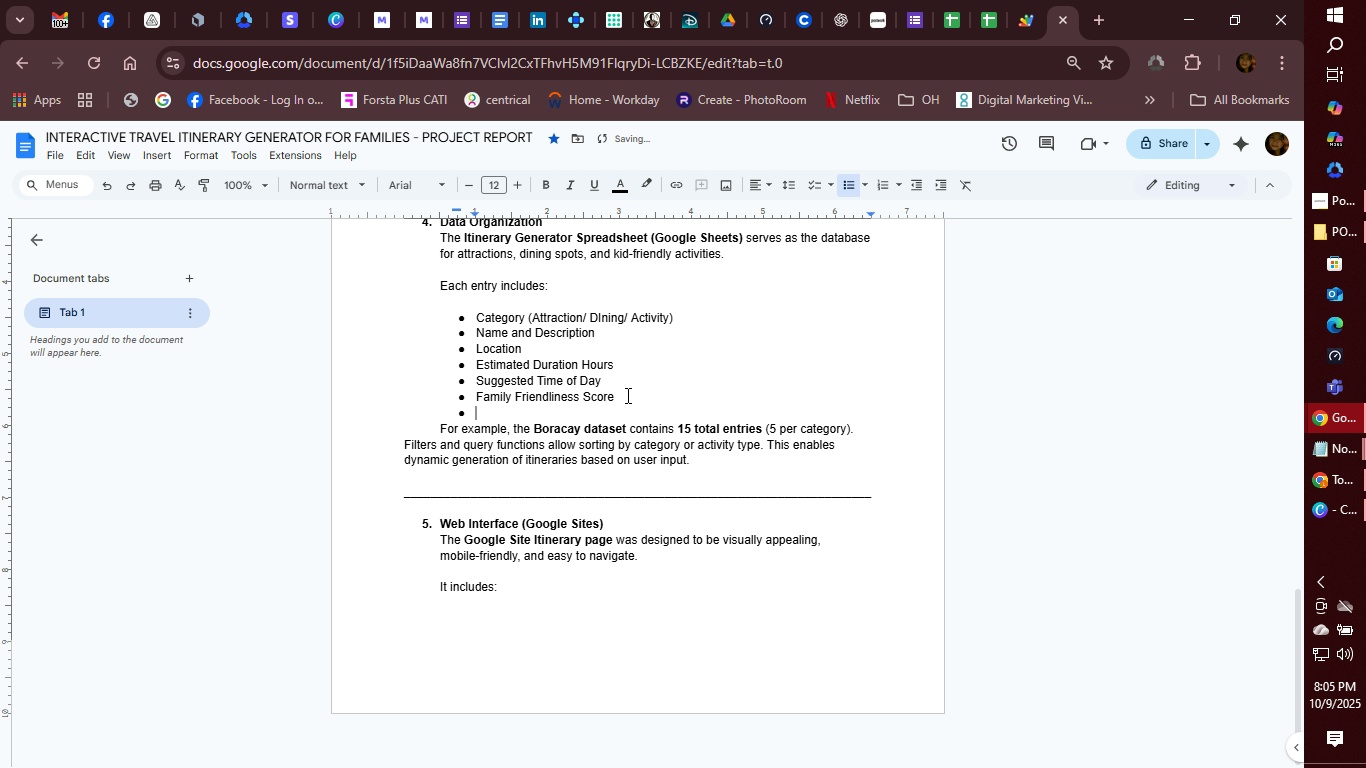 
key(Backspace)
 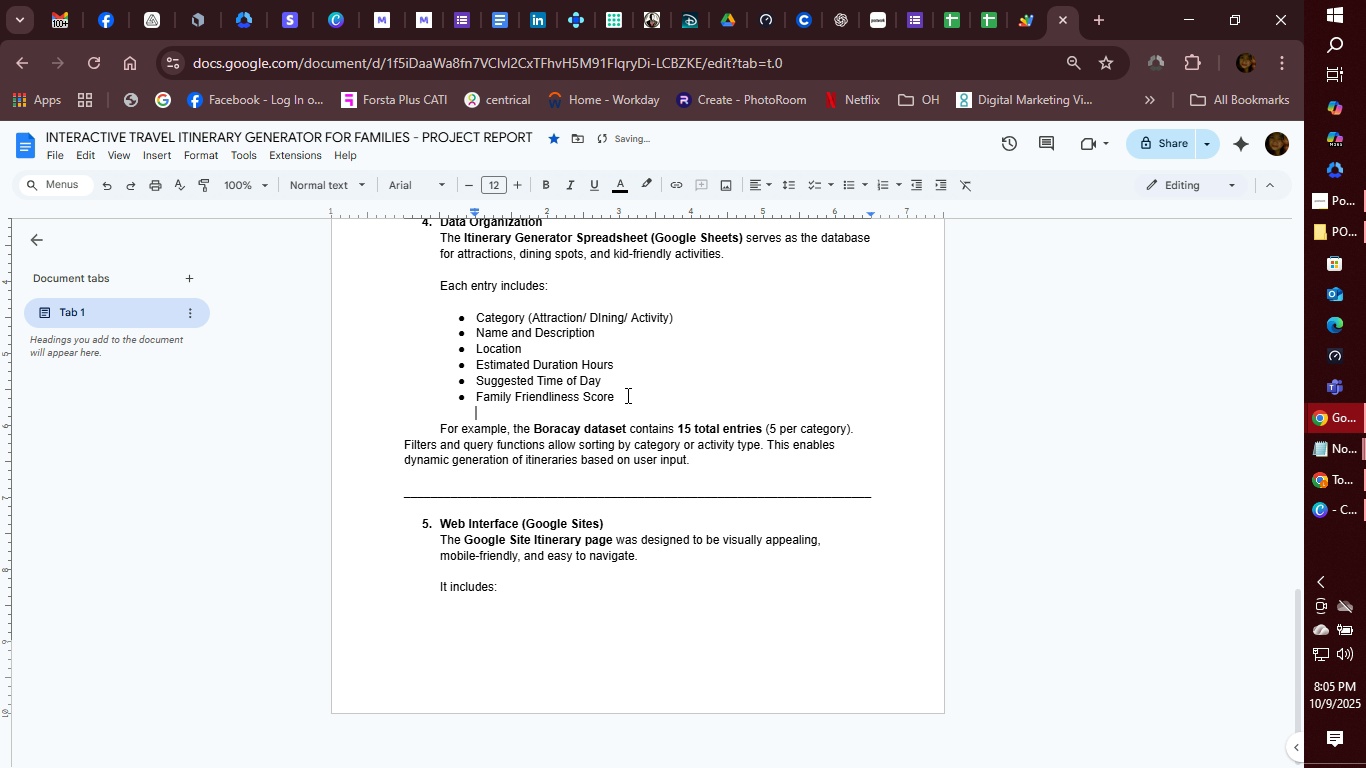 
key(Backspace)
 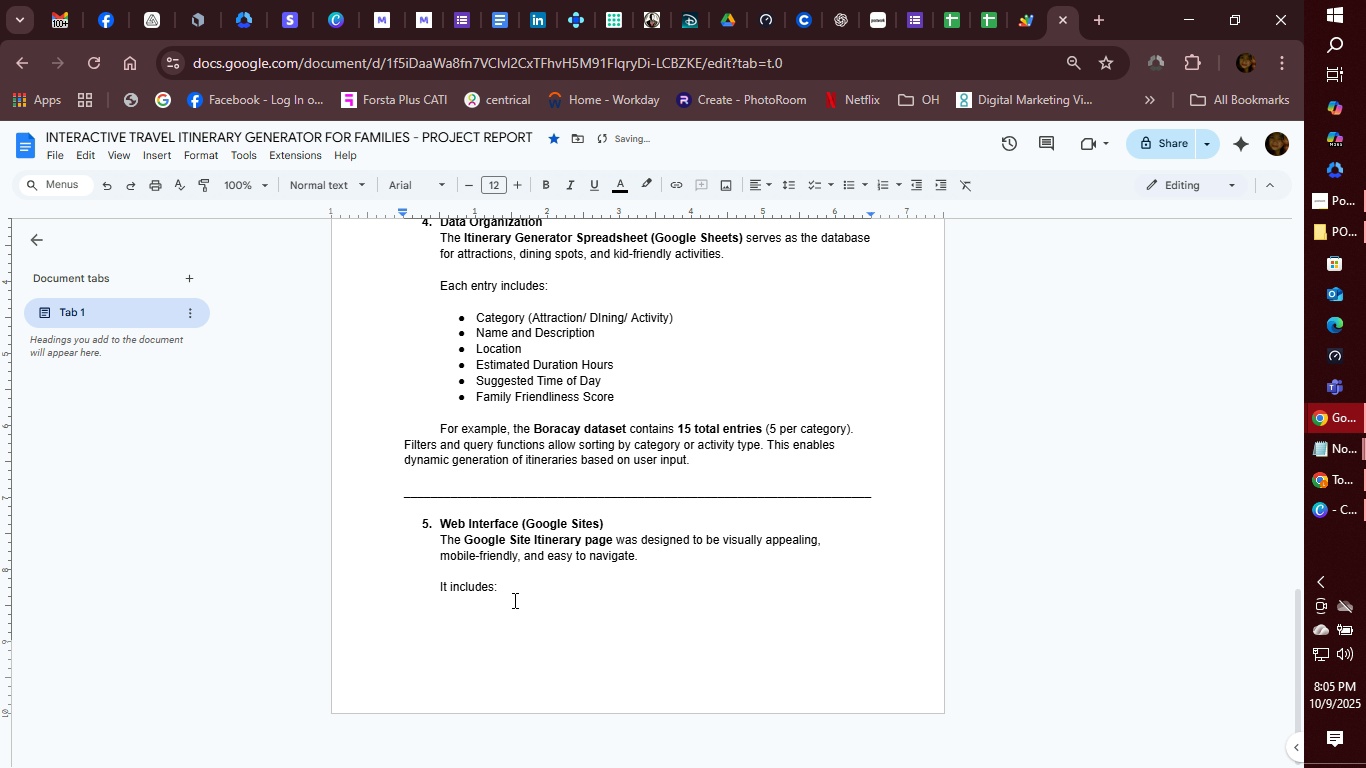 
left_click([515, 597])
 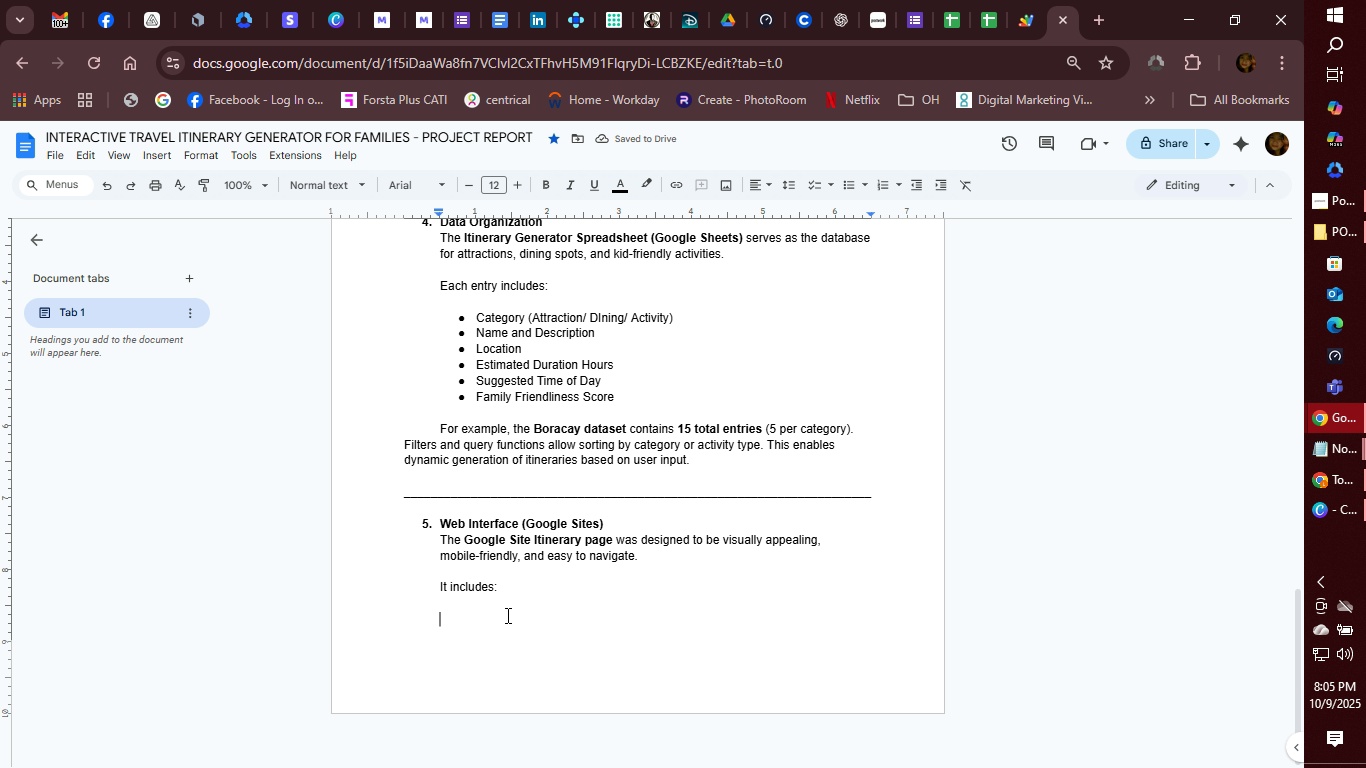 
left_click([506, 615])
 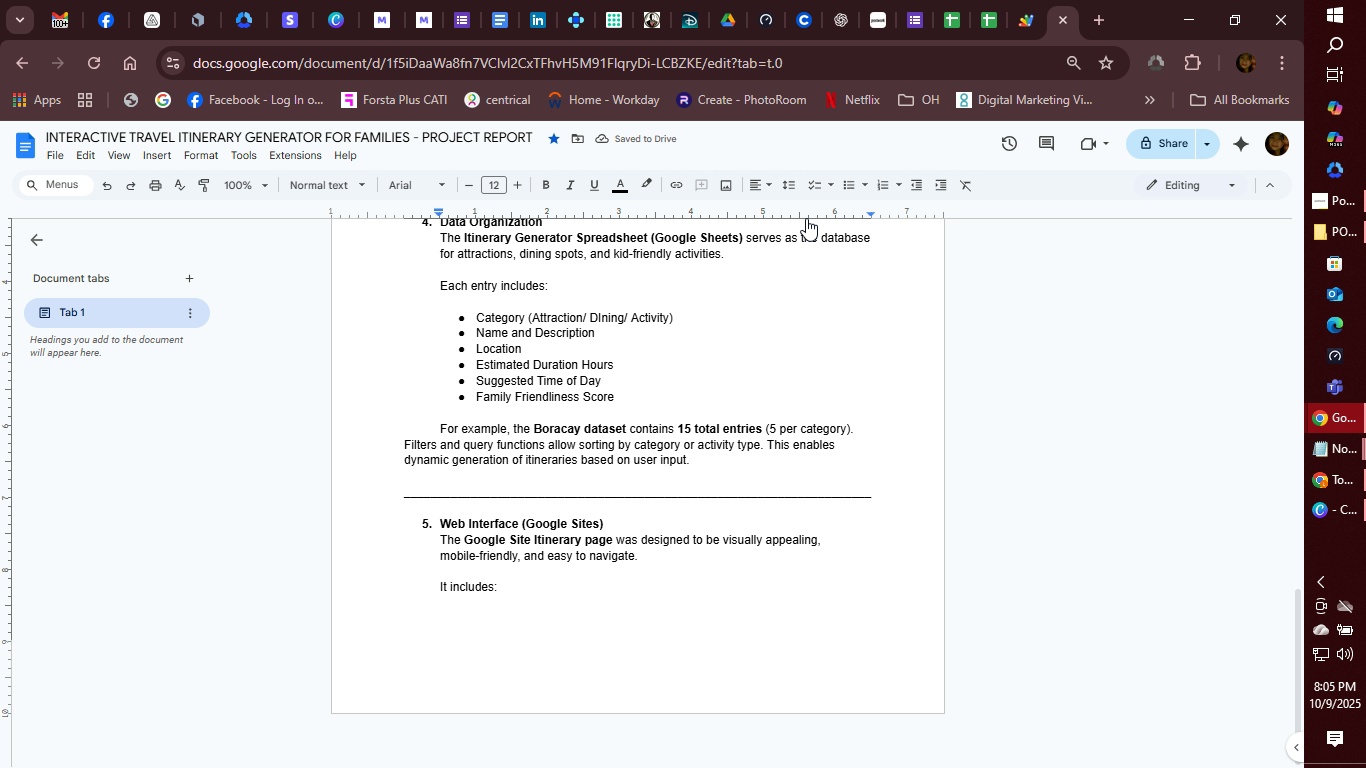 
left_click([851, 185])
 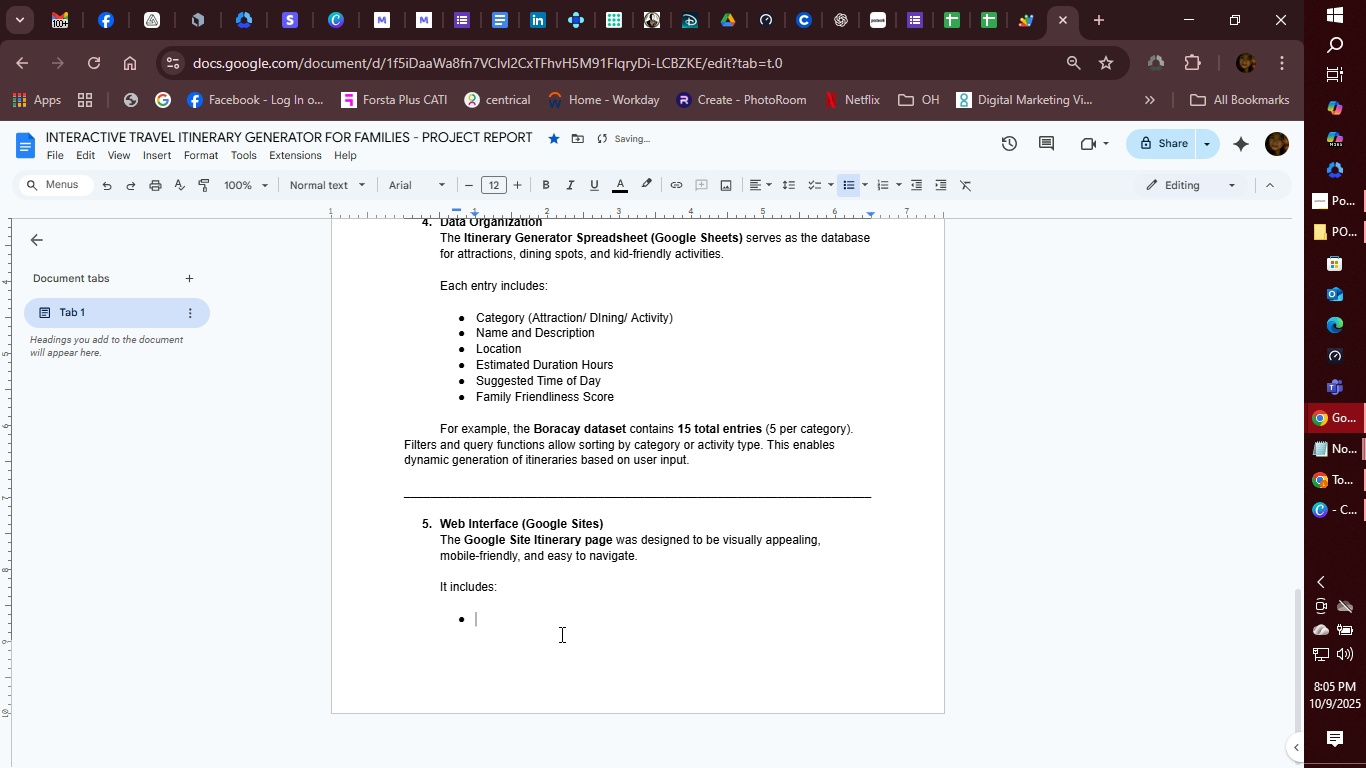 
type(Intro)
key(Backspace)
key(Backspace)
key(Backspace)
key(Backspace)
key(Backspace)
 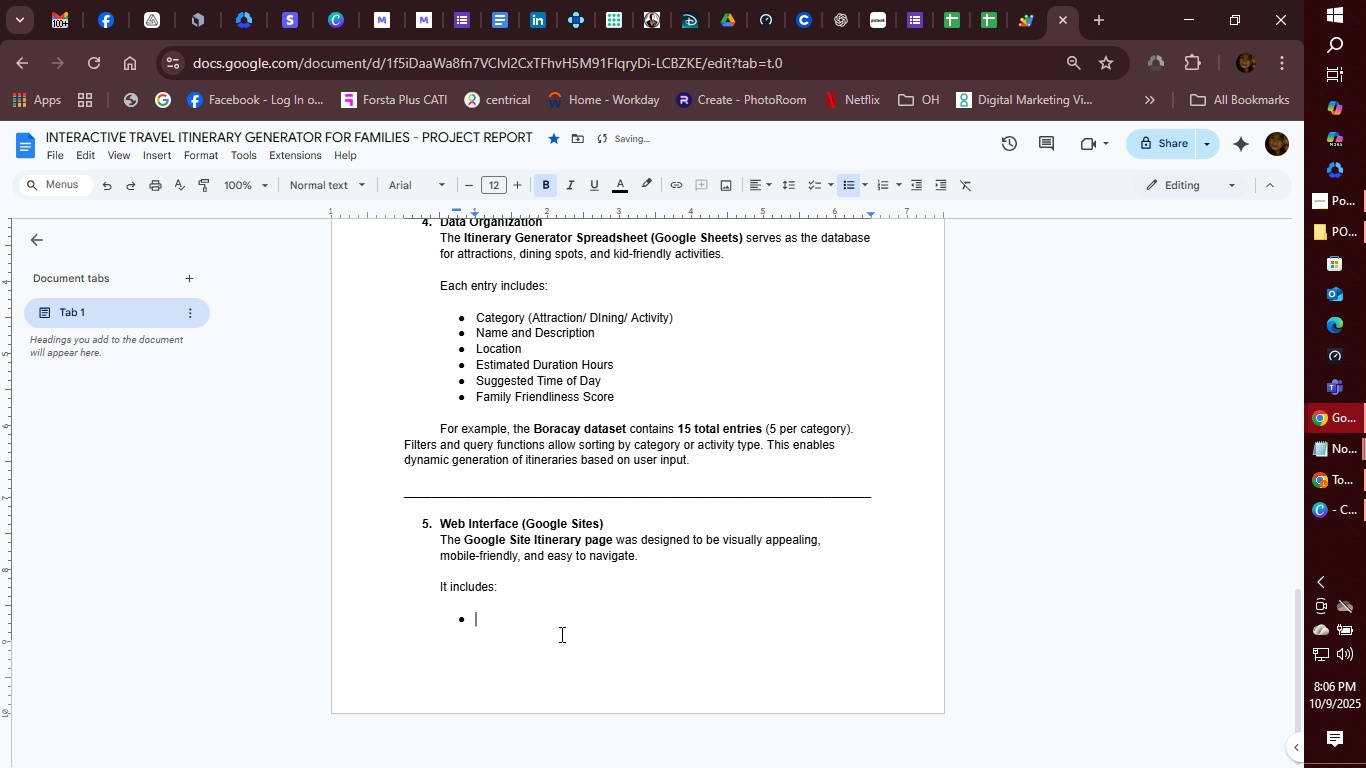 
key(Control+B)
 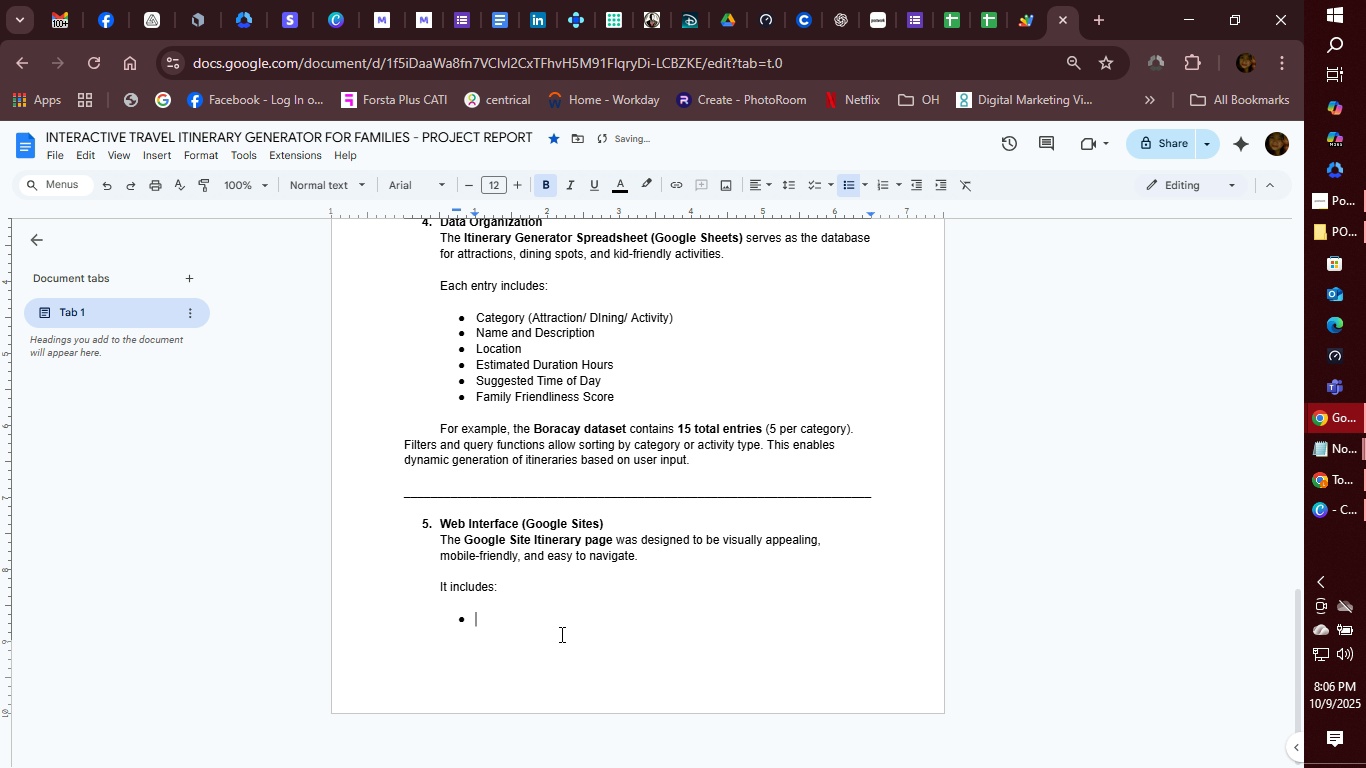 
type(introduction )
 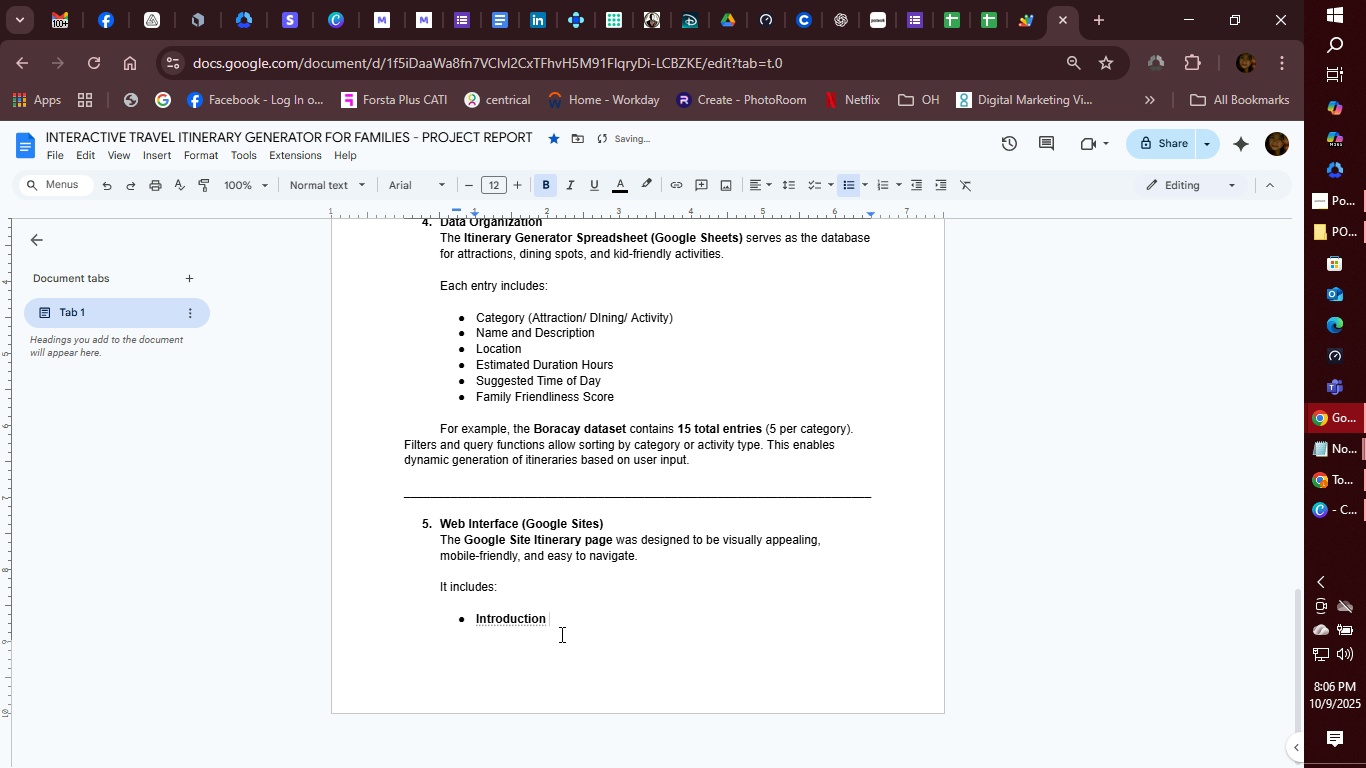 
key(Control+B)
 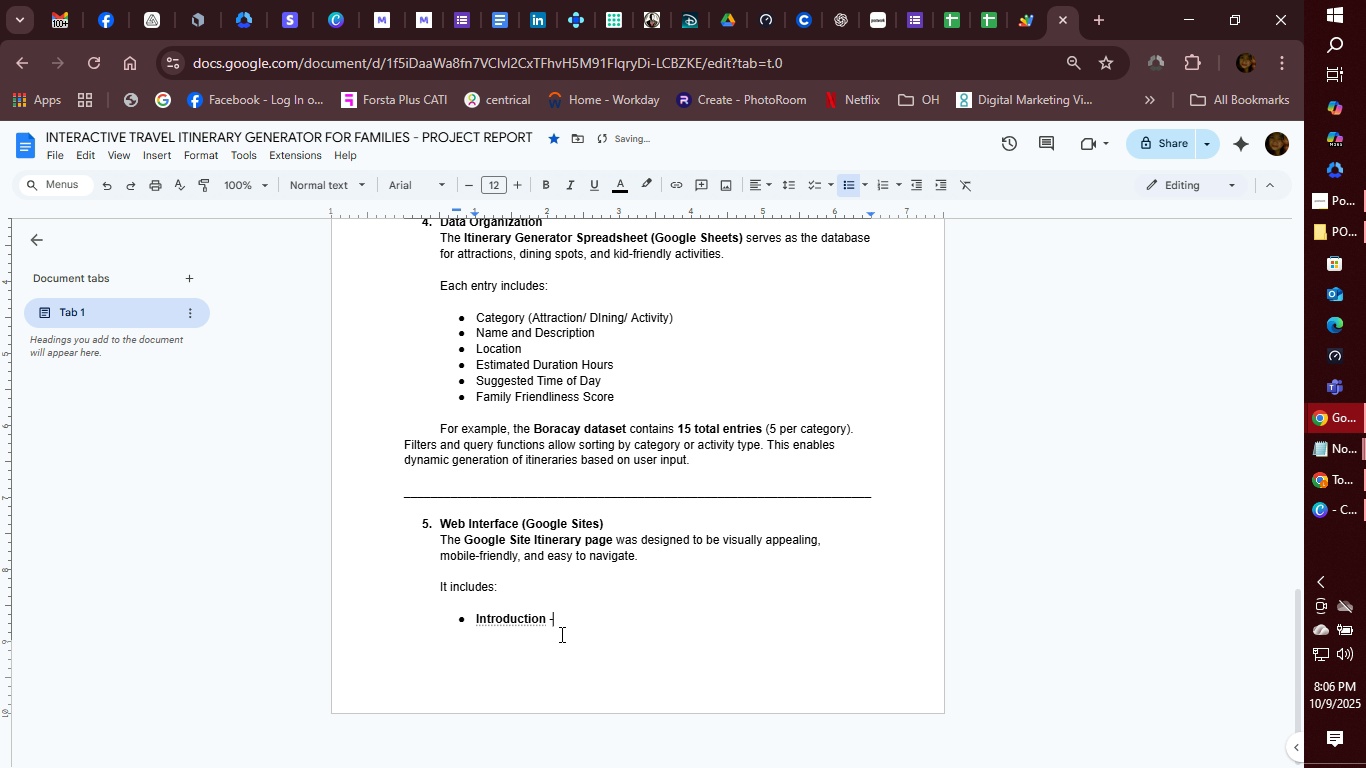 
type(- Overview of the system)
 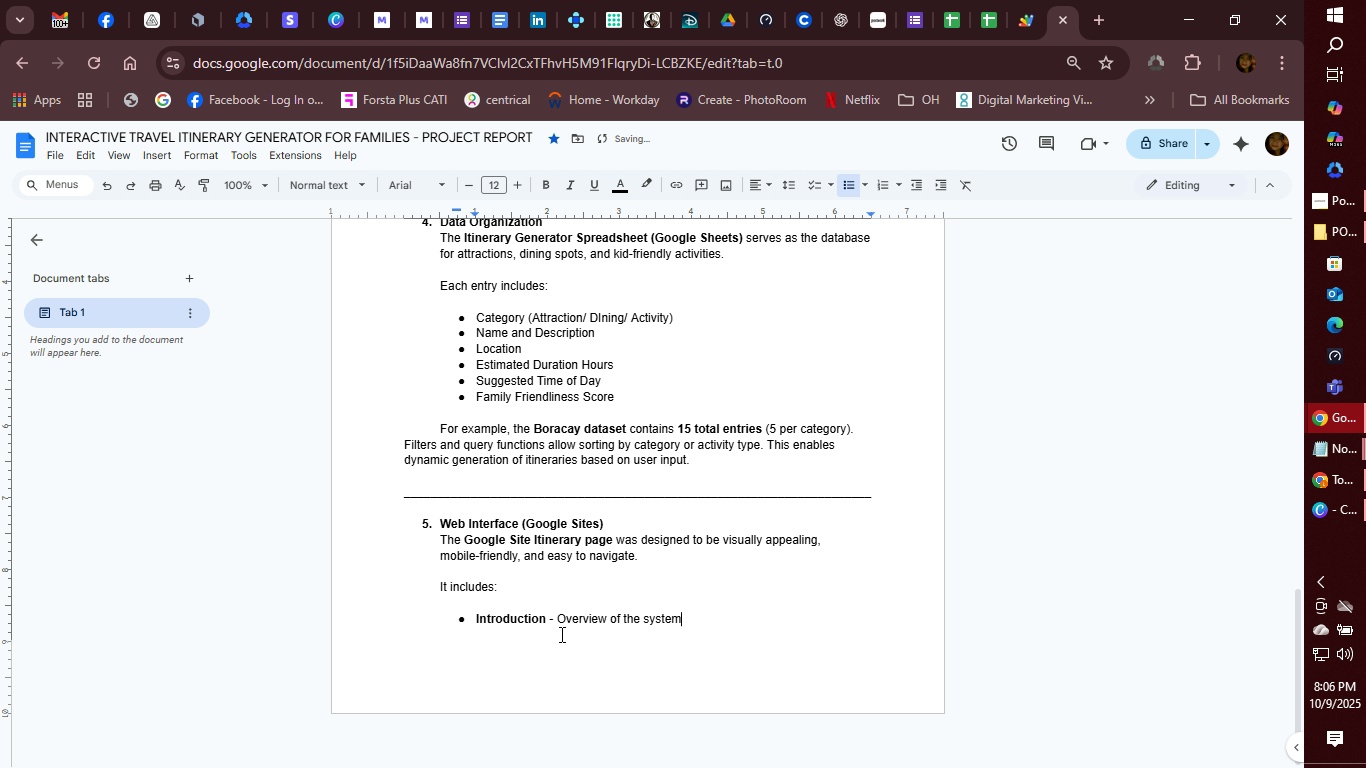 
 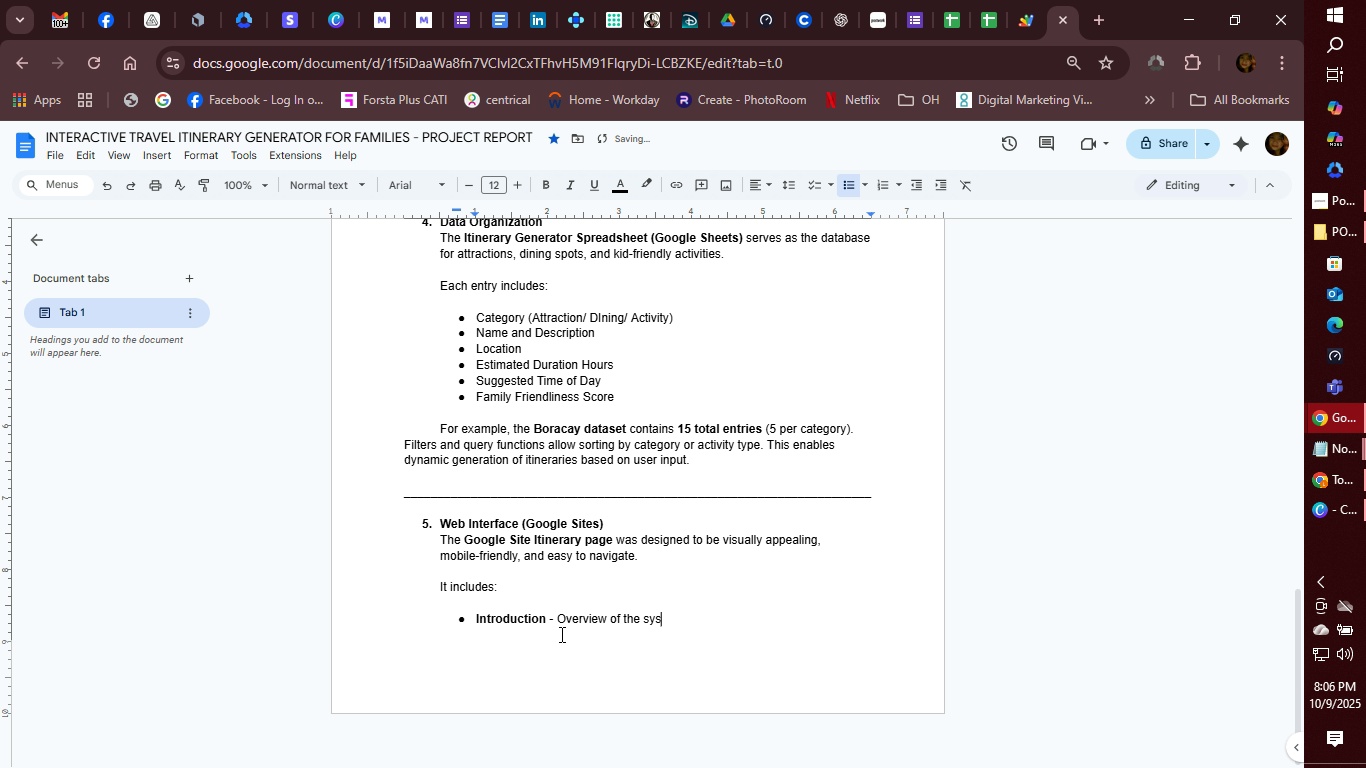 
key(Enter)
 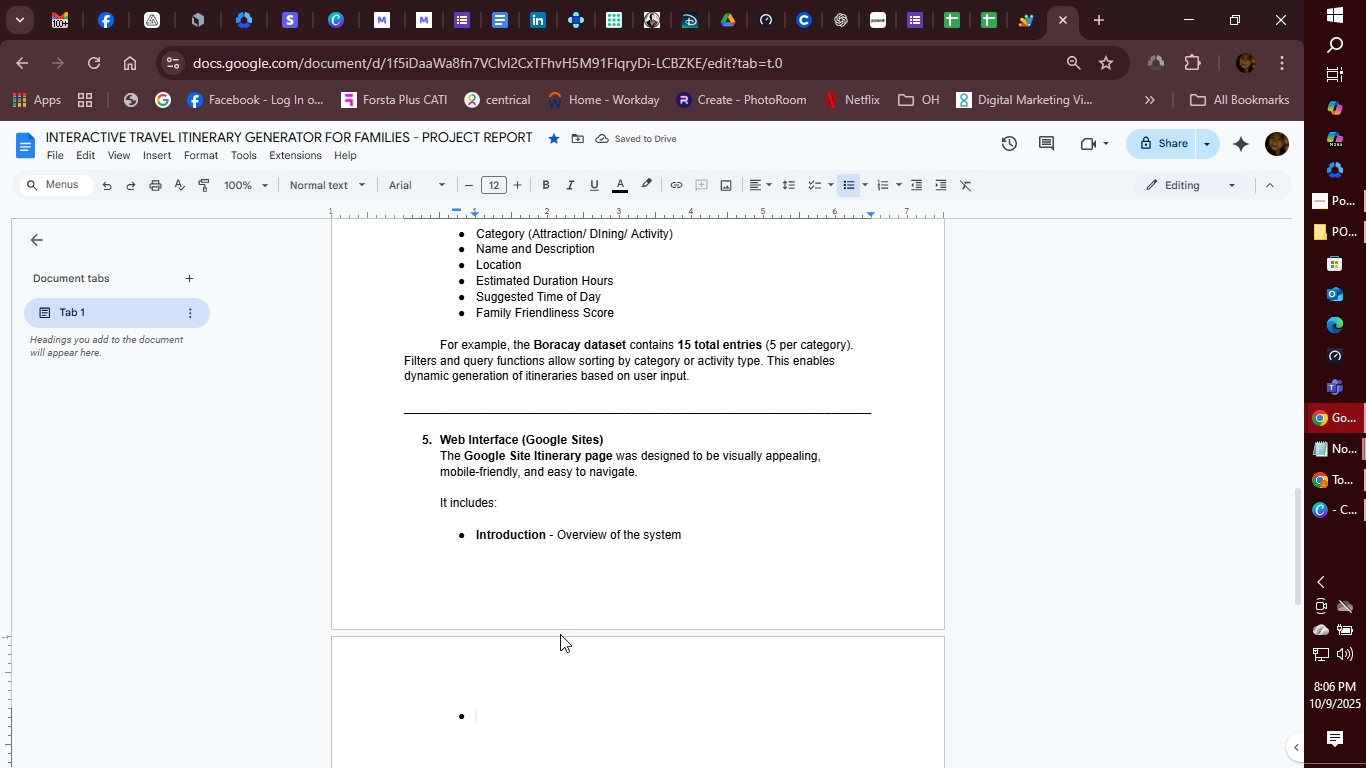 
wait(9.7)
 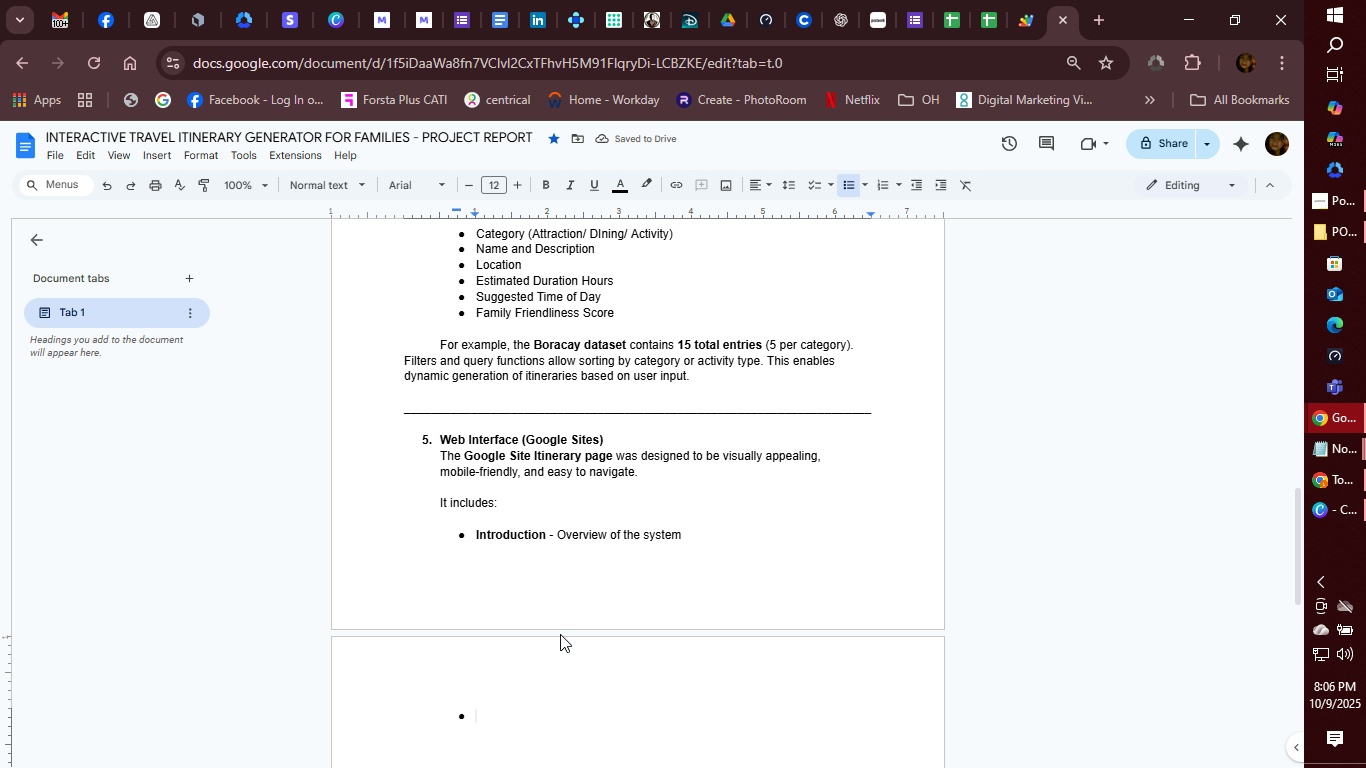 
key(Shift+ShiftLeft)
 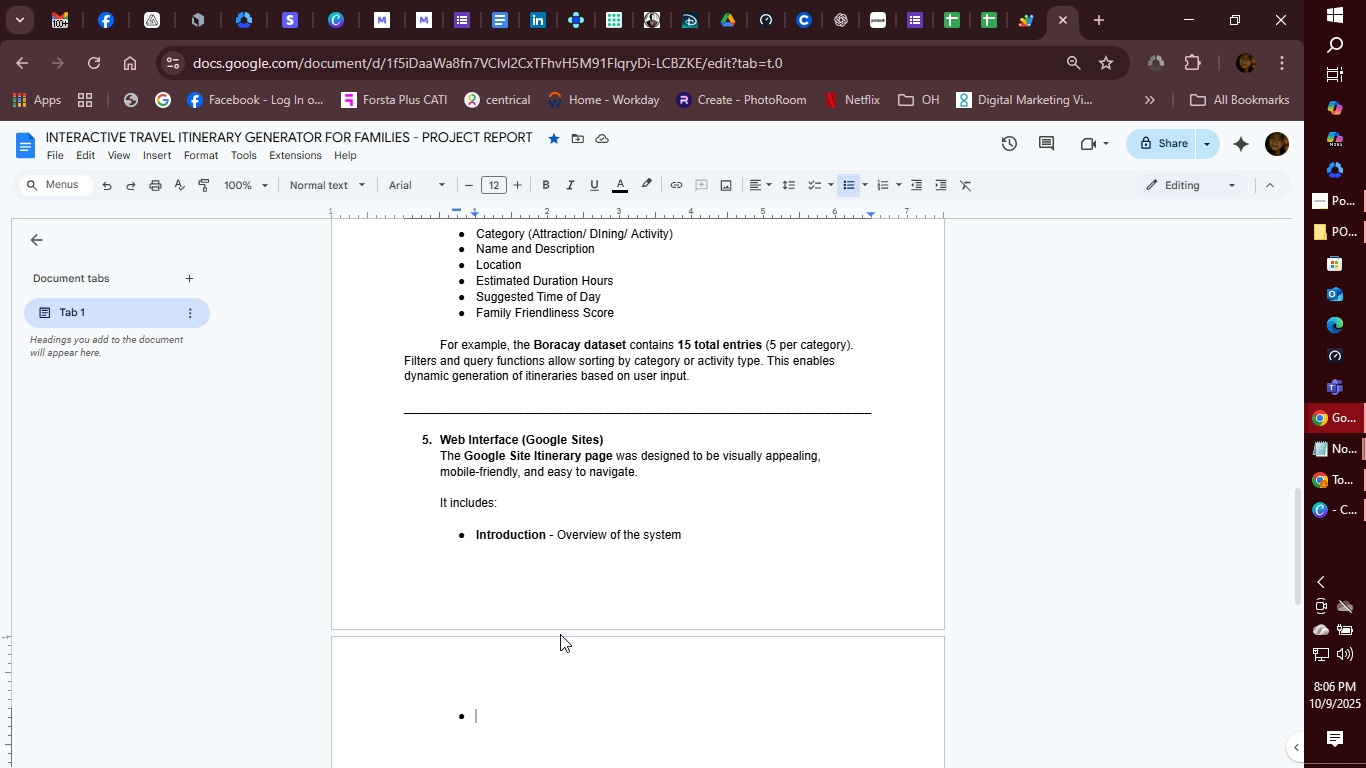 
key(Shift+D)
 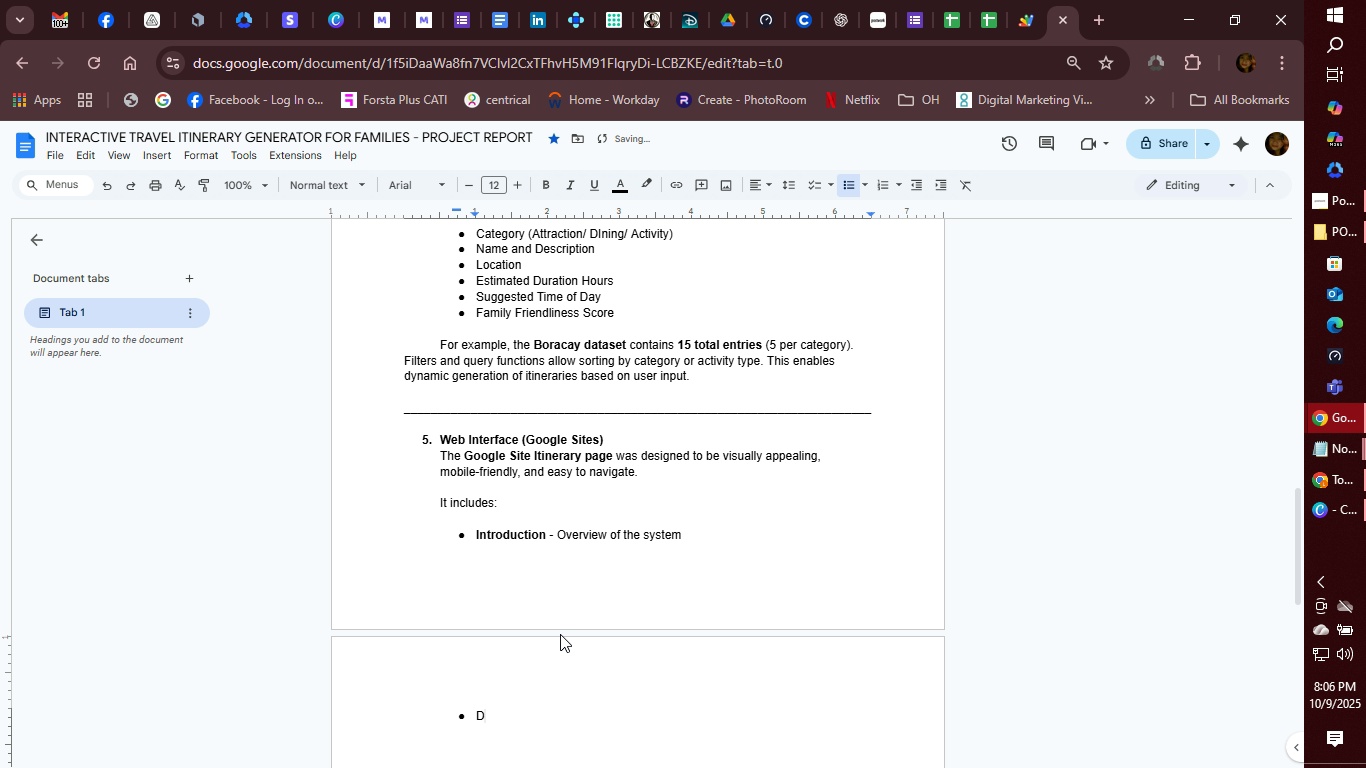 
key(Backspace)
 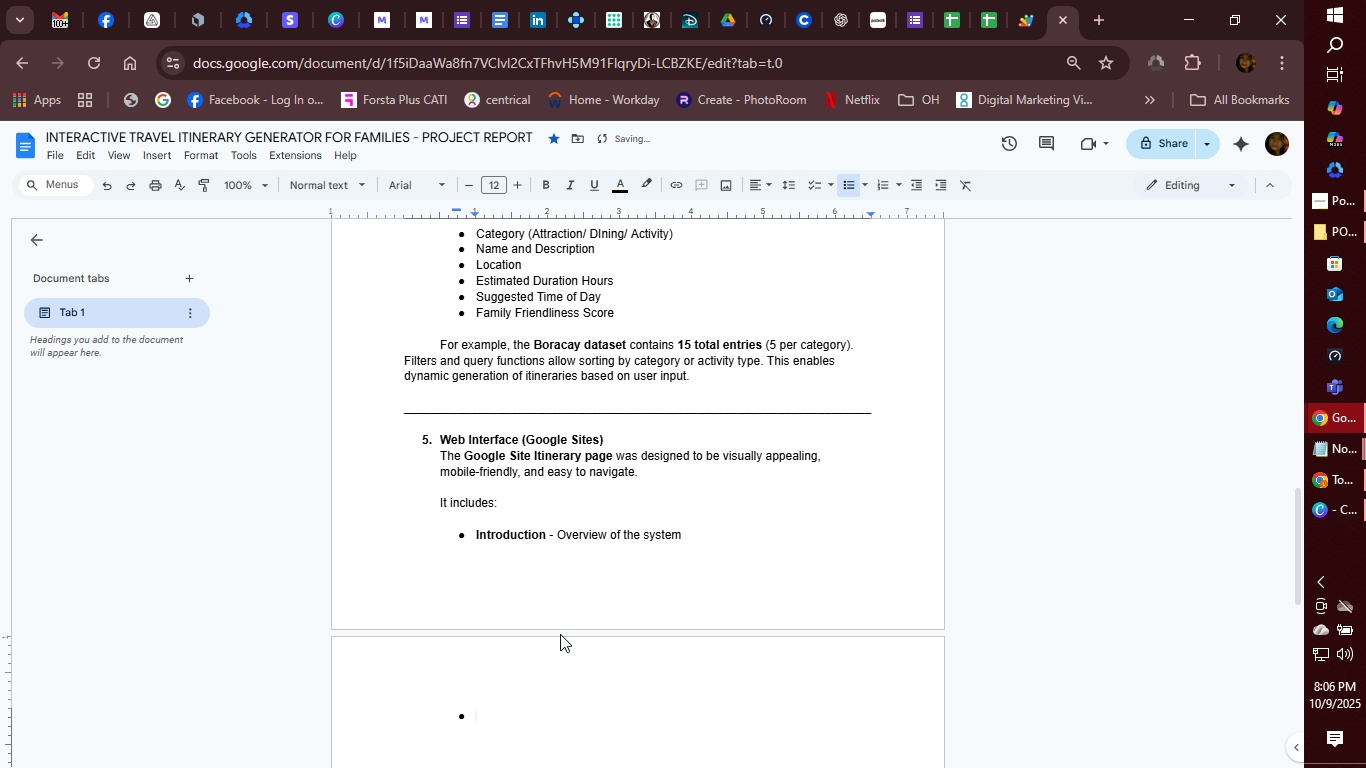 
key(Control+B)
 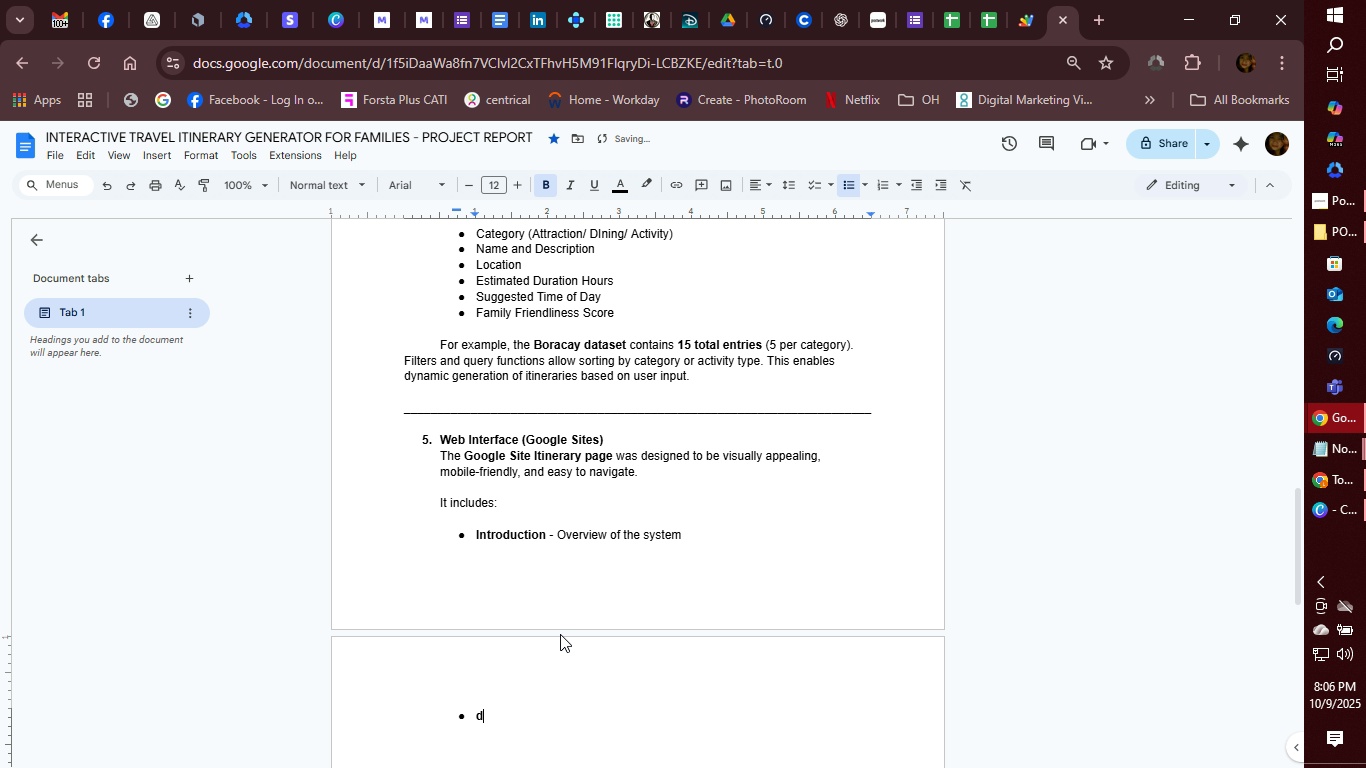 
type(daily Schedule )
 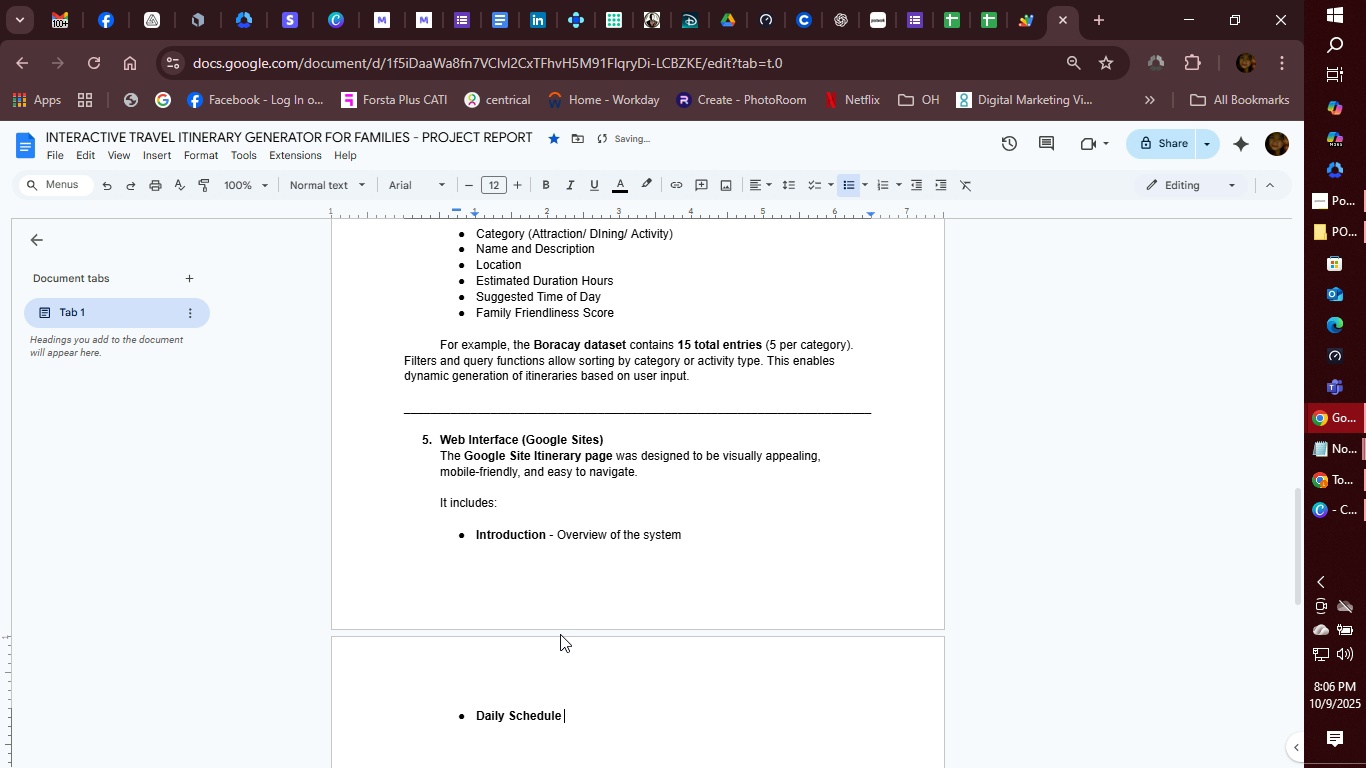 
key(Control+B)
 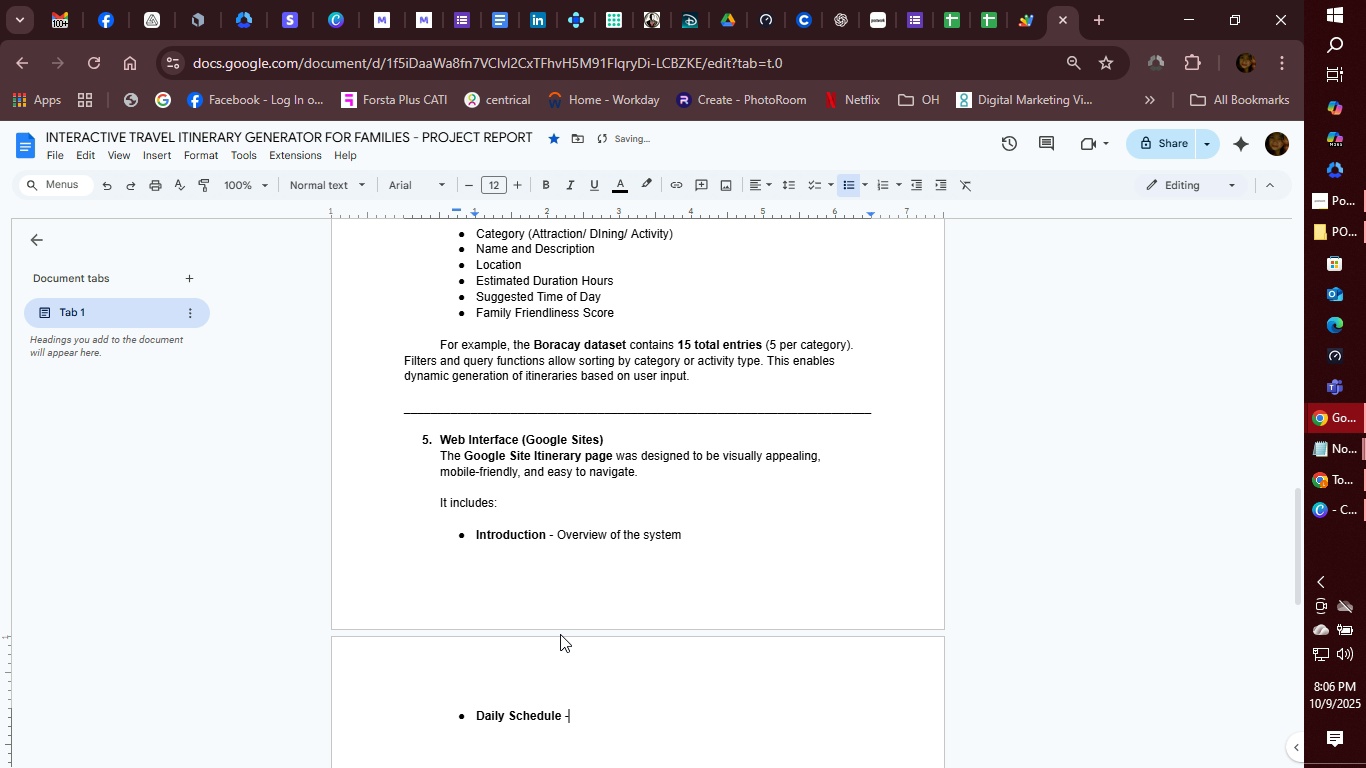 
type(- Generated automatically)
 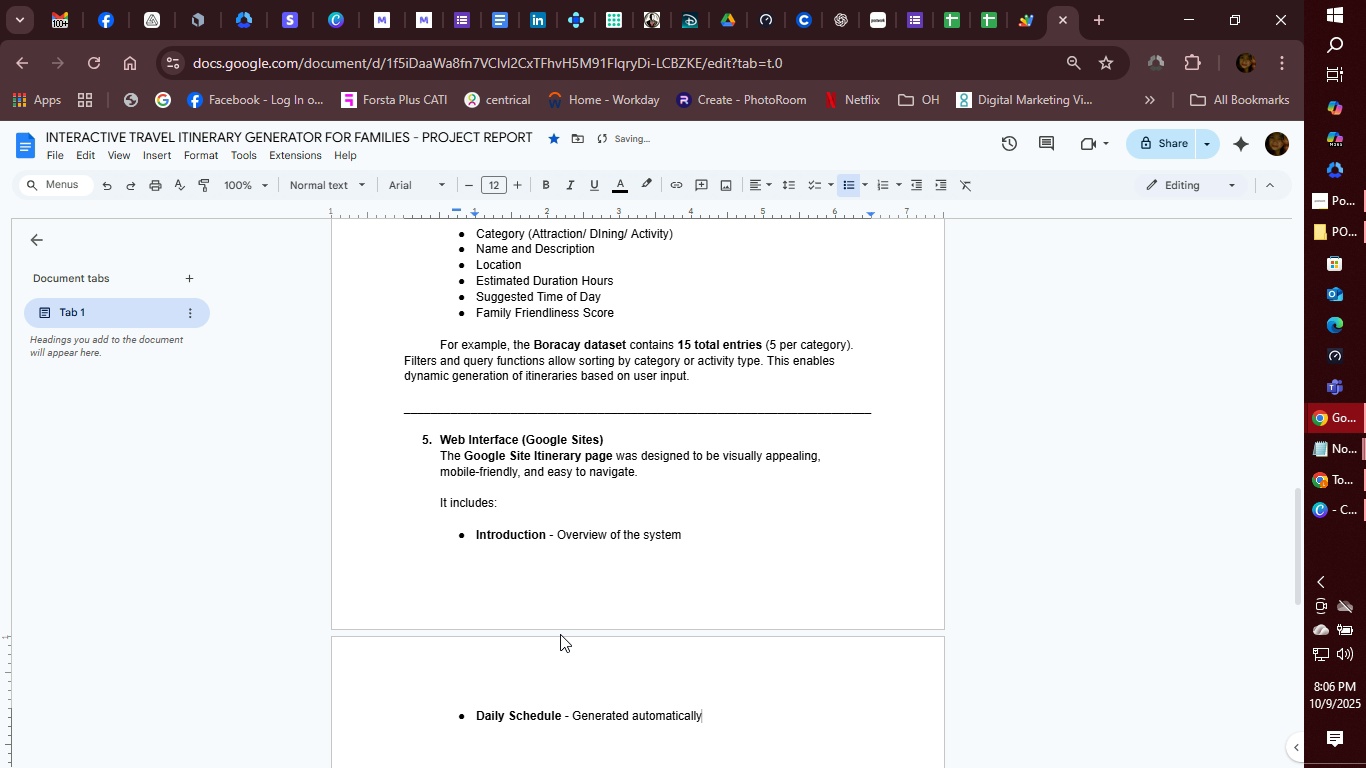 
type( from Google Sheets data)
 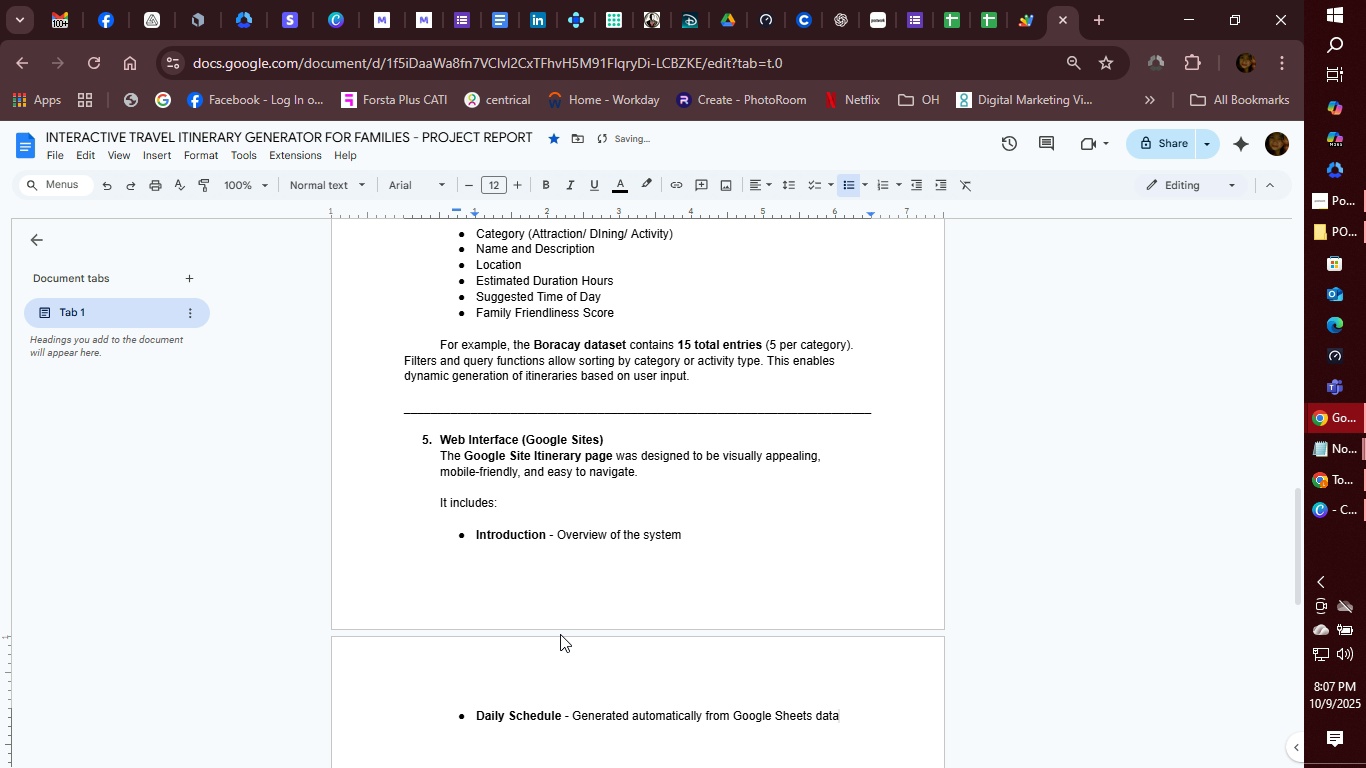 
key(Enter)
 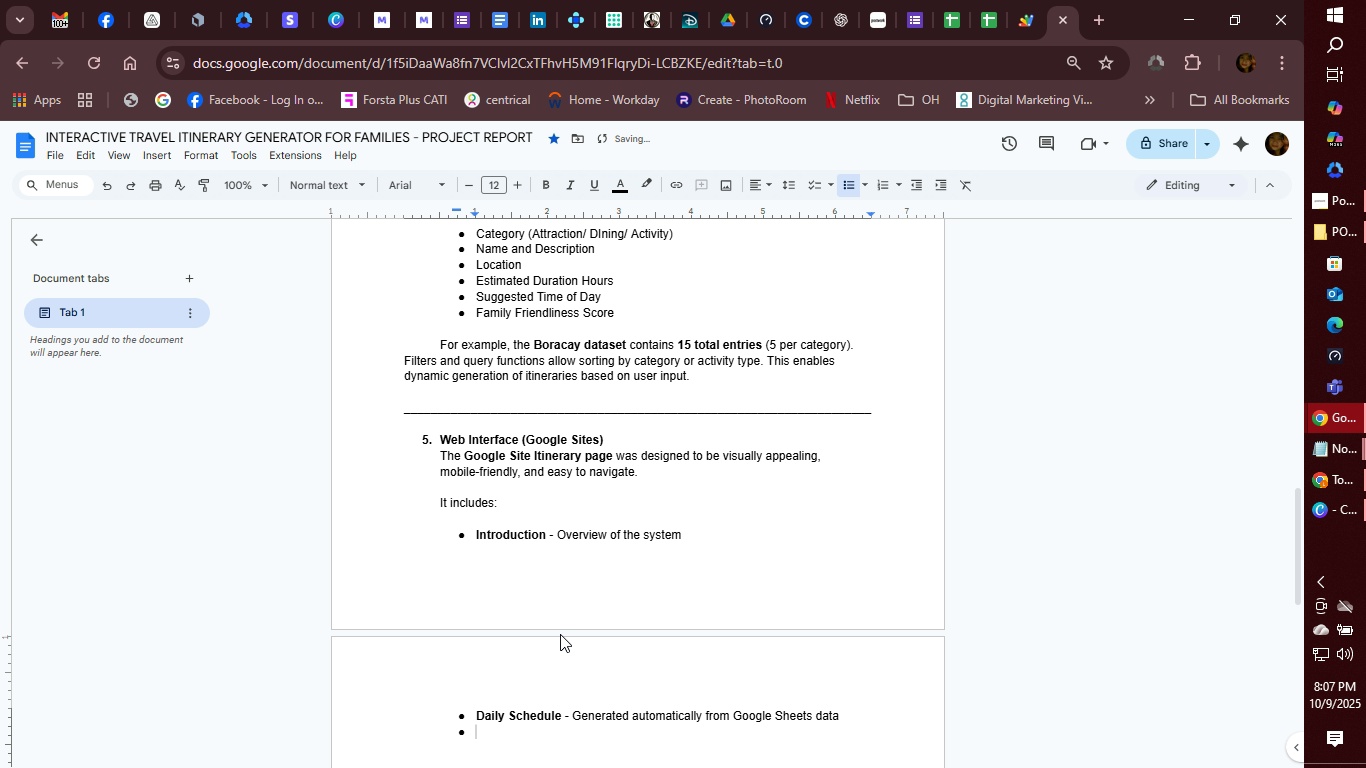 
key(Control+B)
 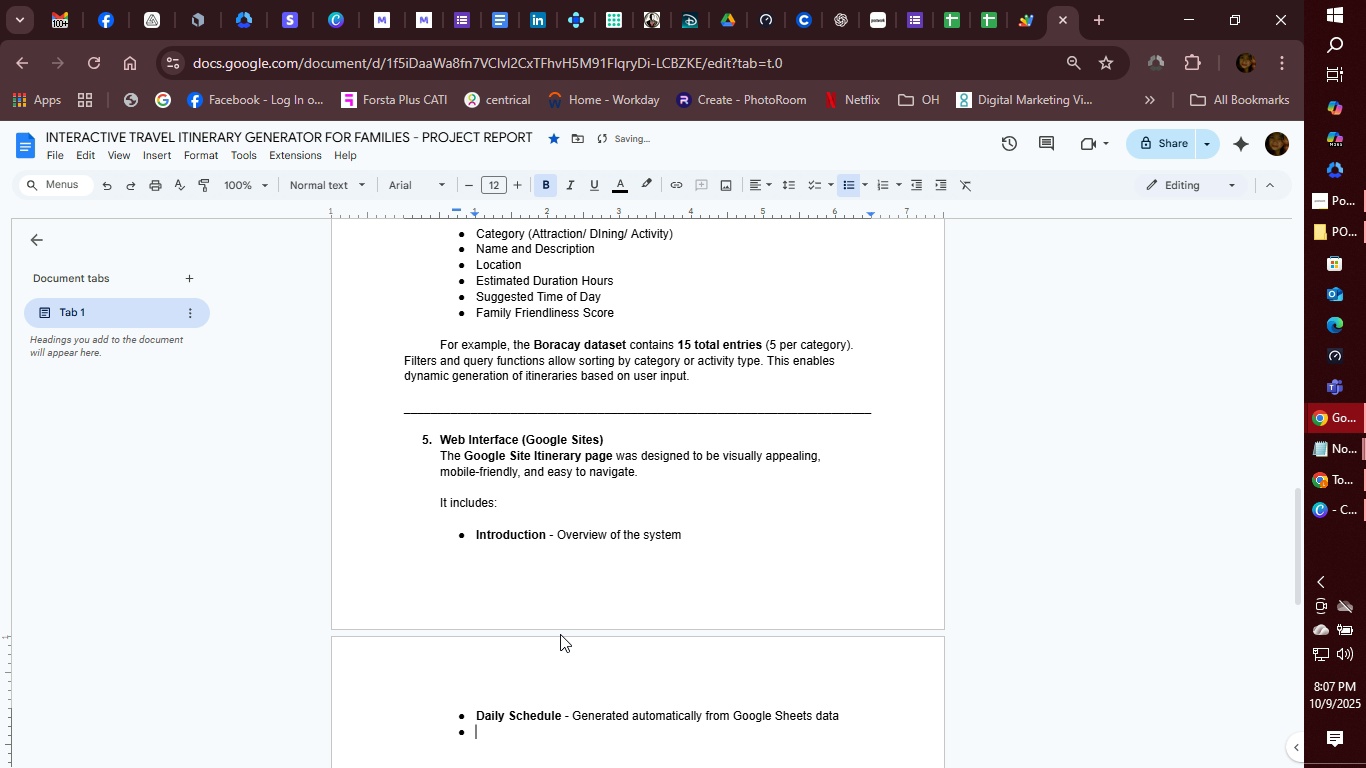 
type(Tips for Families - )
key(Backspace)
key(Backspace)
key(Backspace)
 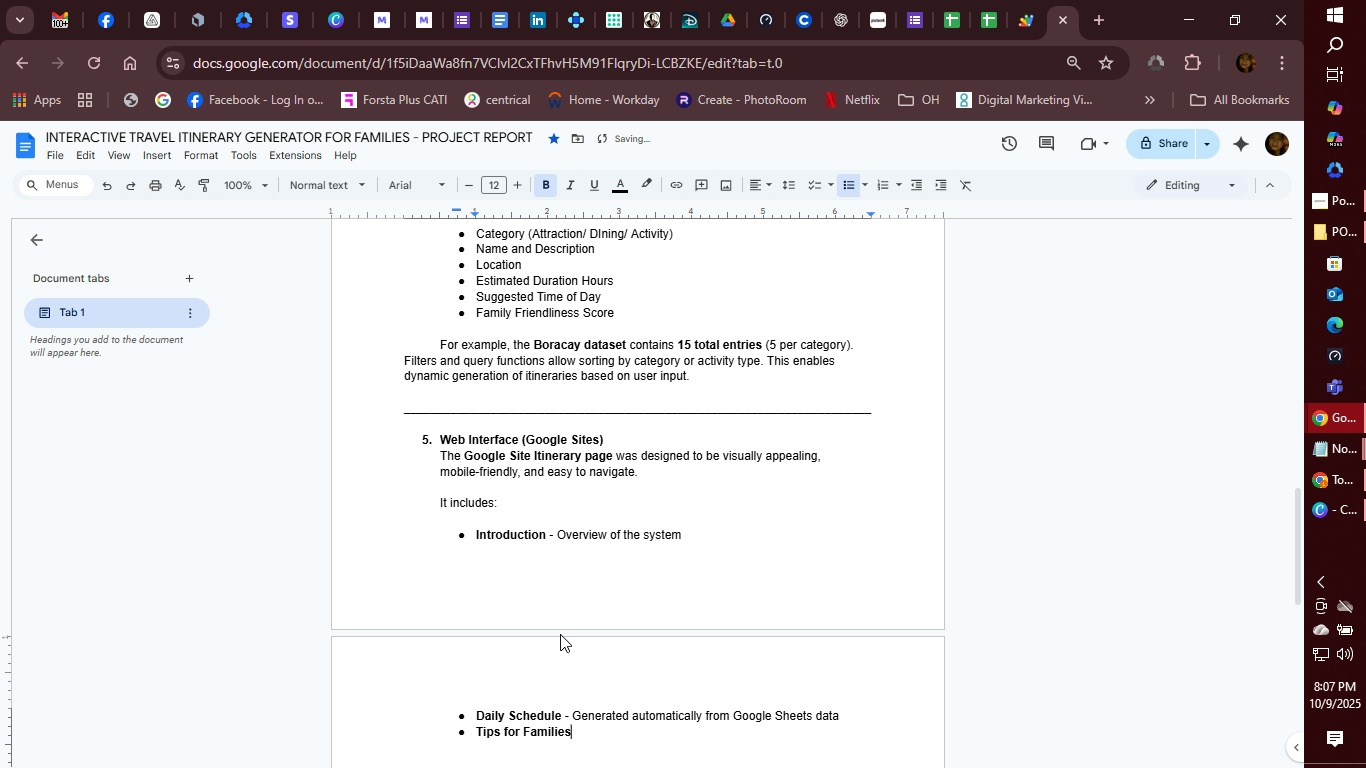 
key(Control+B)
 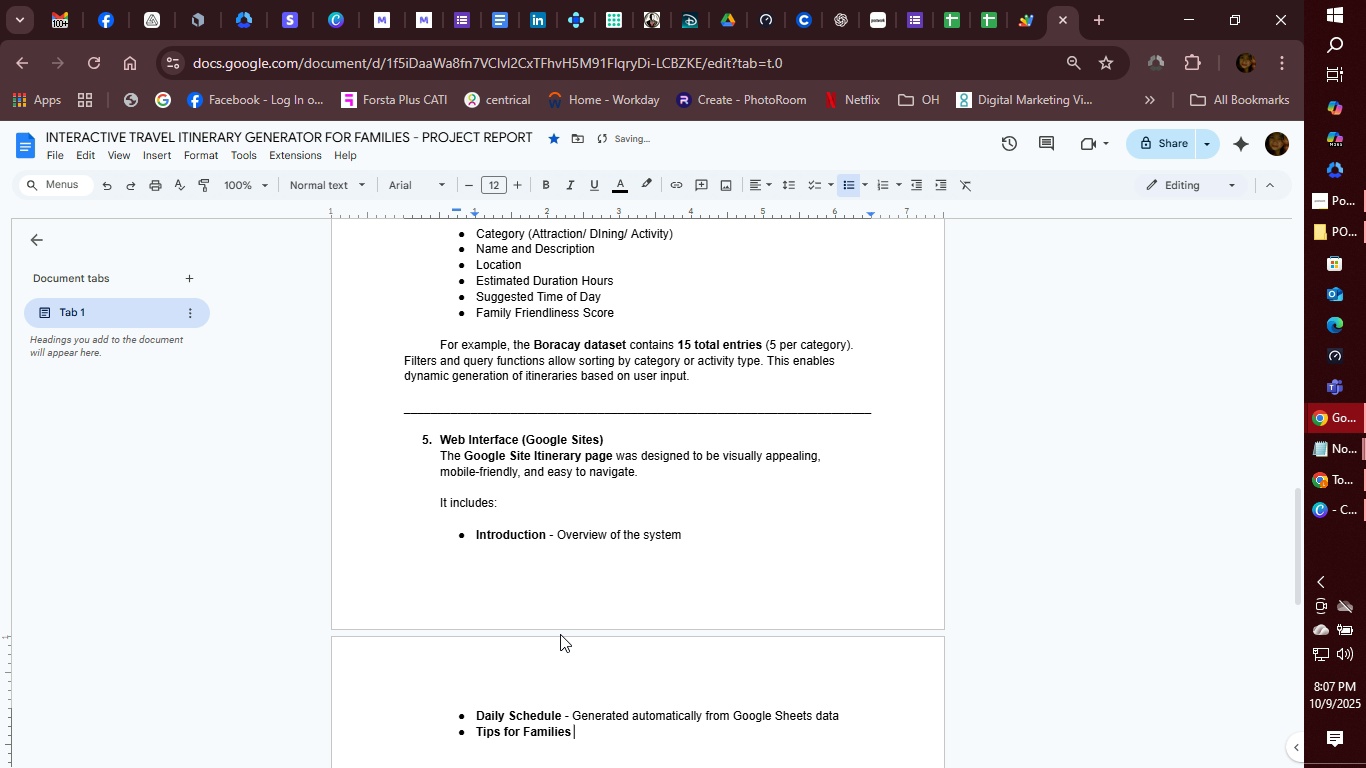 
type( 0 )
key(Backspace)
key(Backspace)
type(- Helpg)
key(Backspace)
type(ful Notes for travelers)
 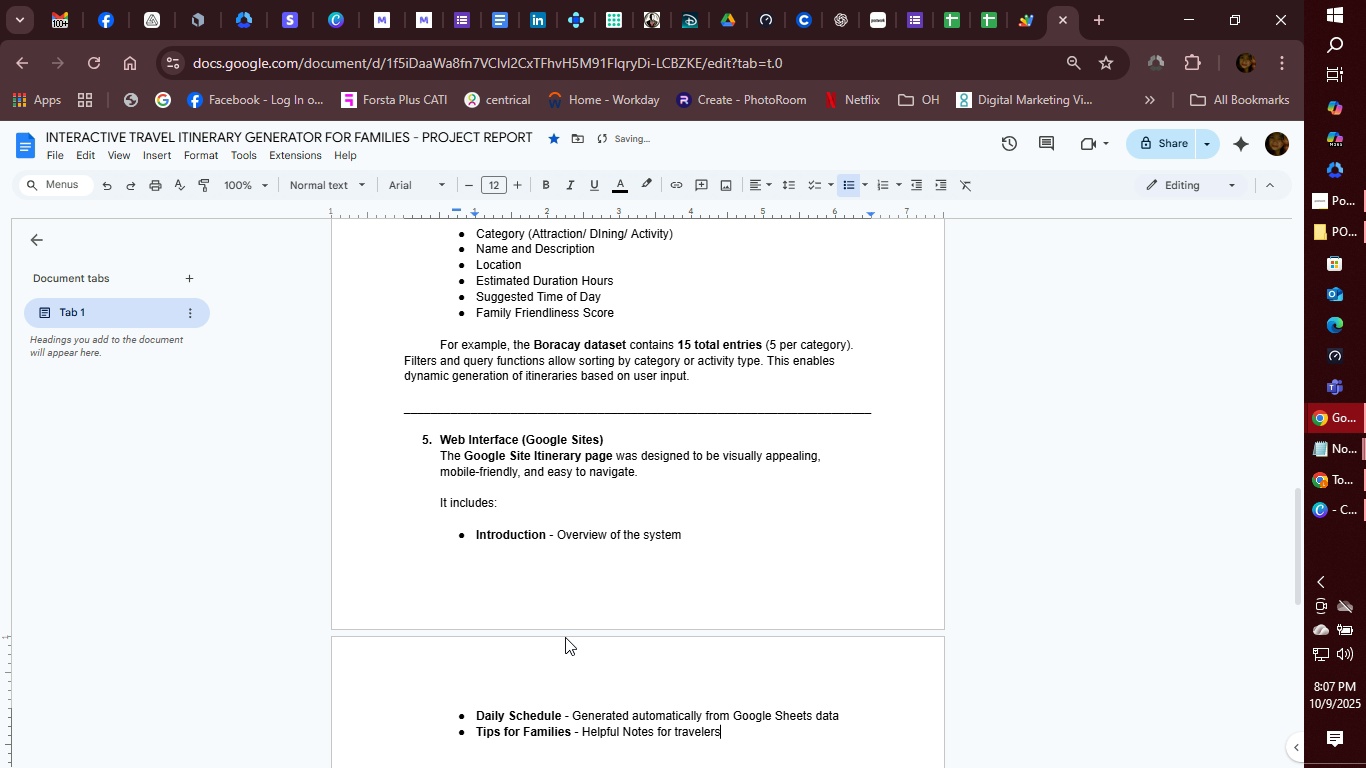 
key(Enter)
 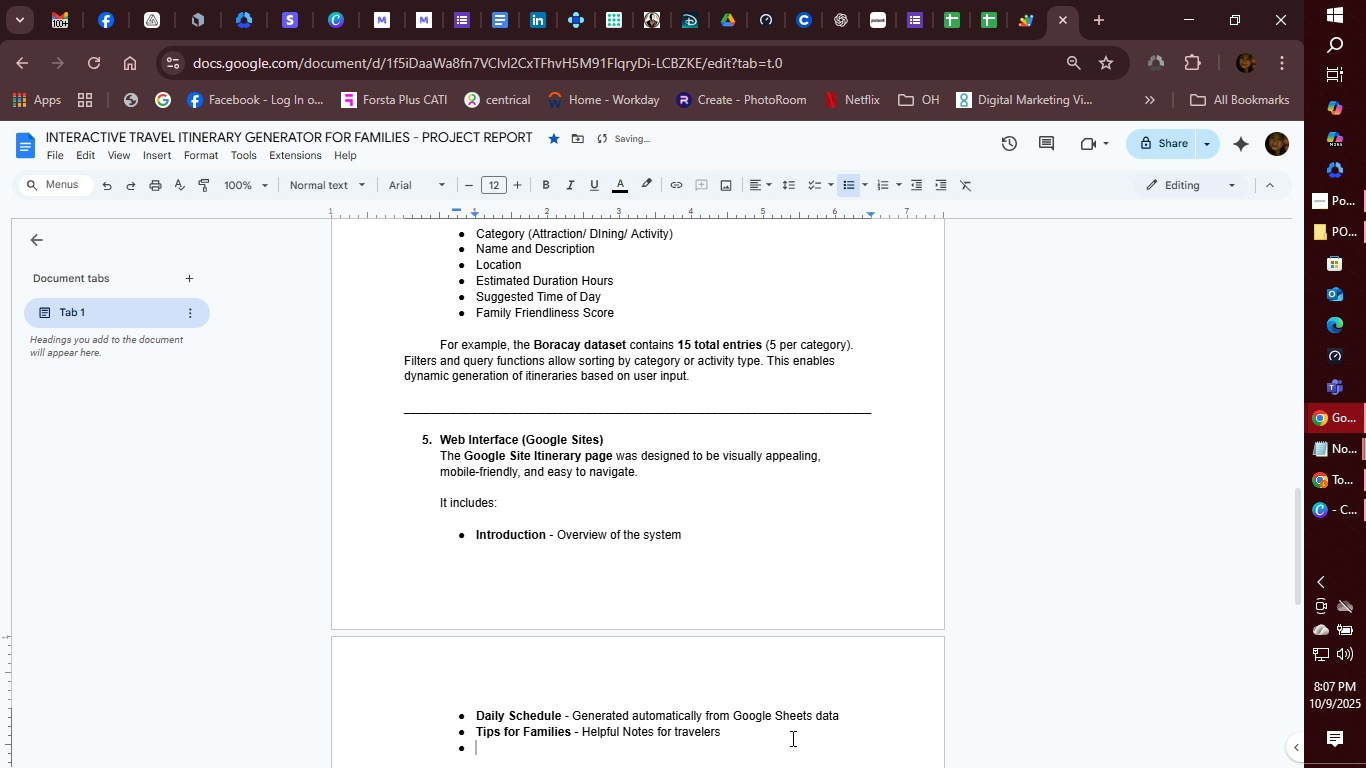 
key(Backspace)
 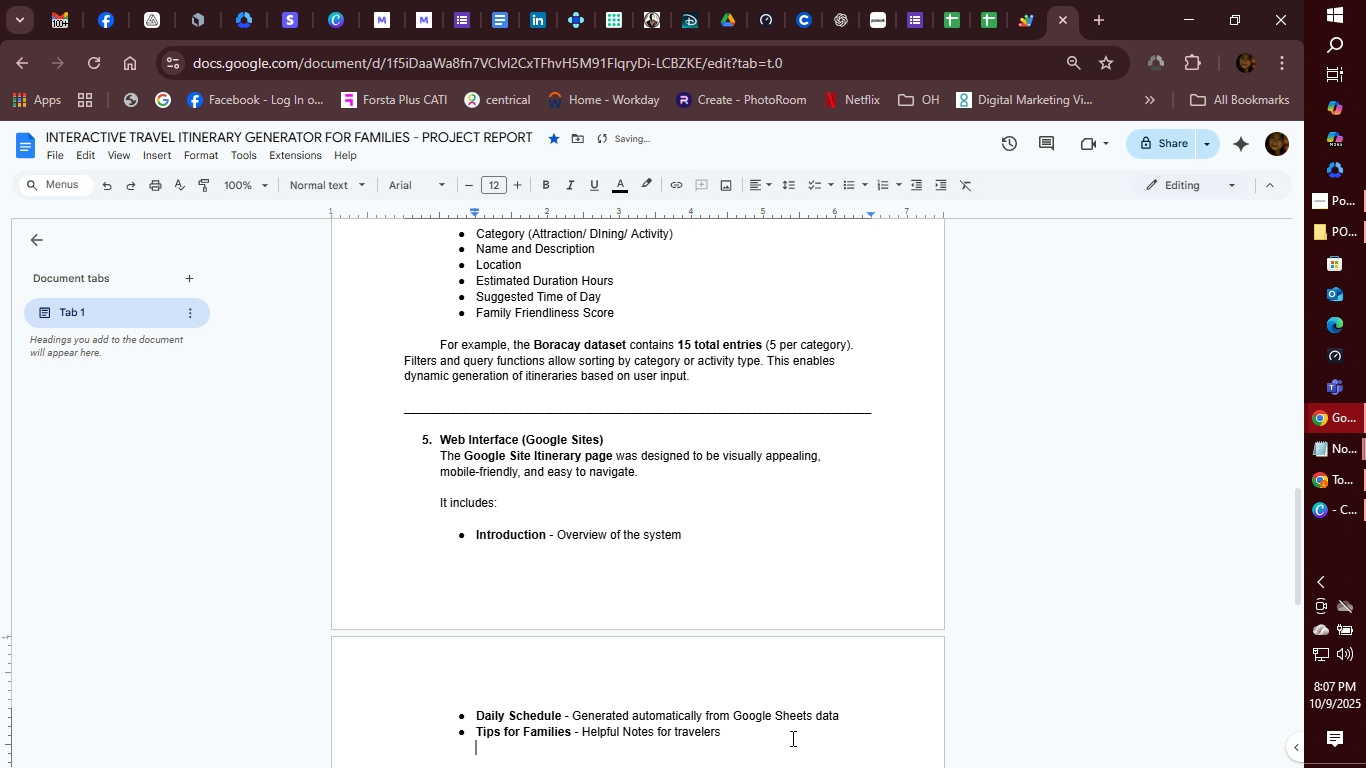 
key(Enter)
 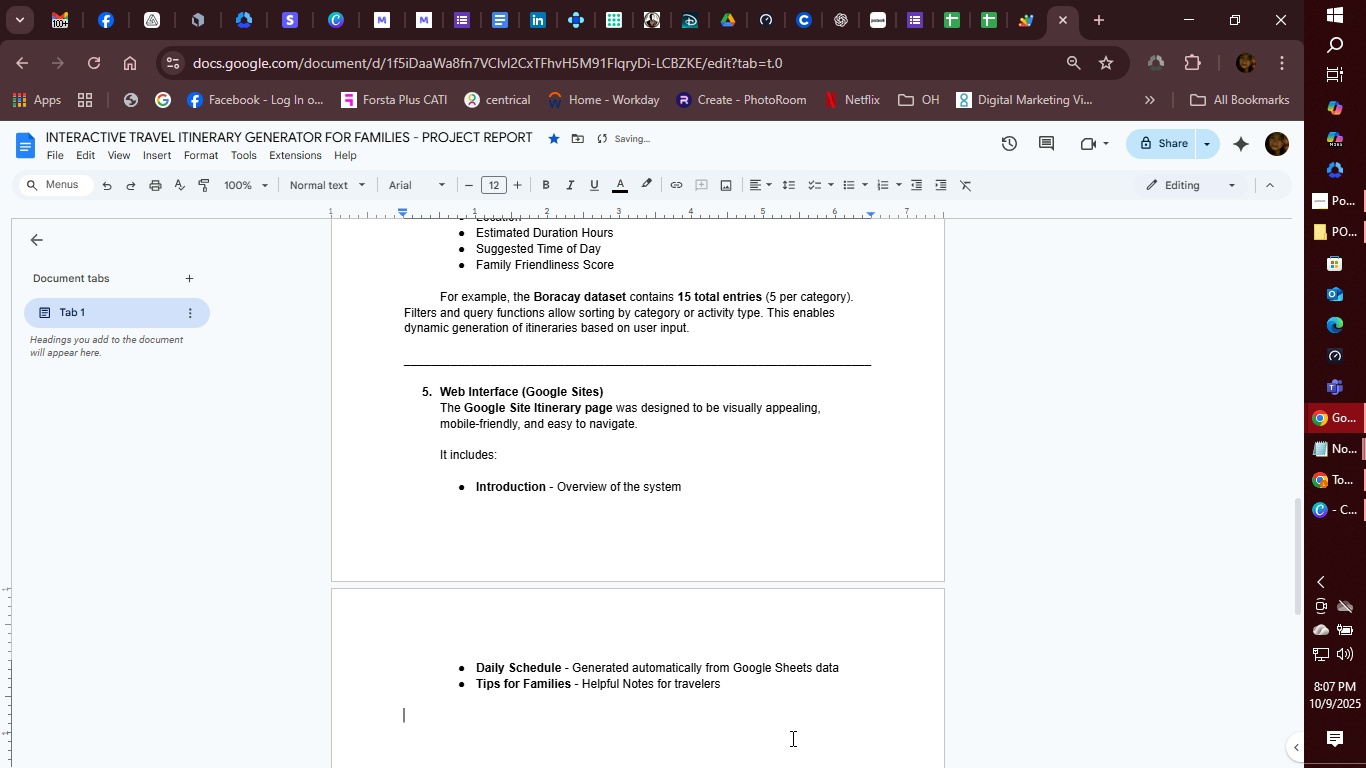 
key(Backspace)
 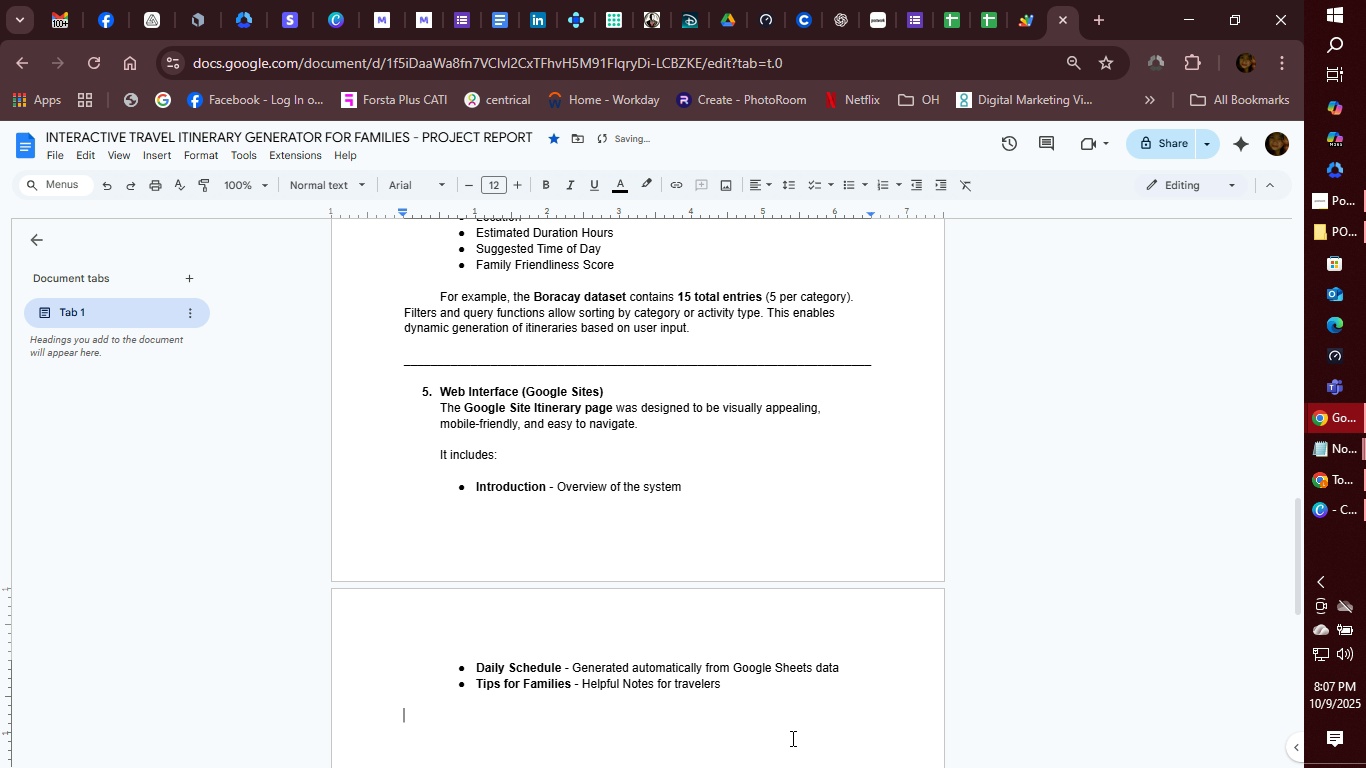 
key(Tab)
 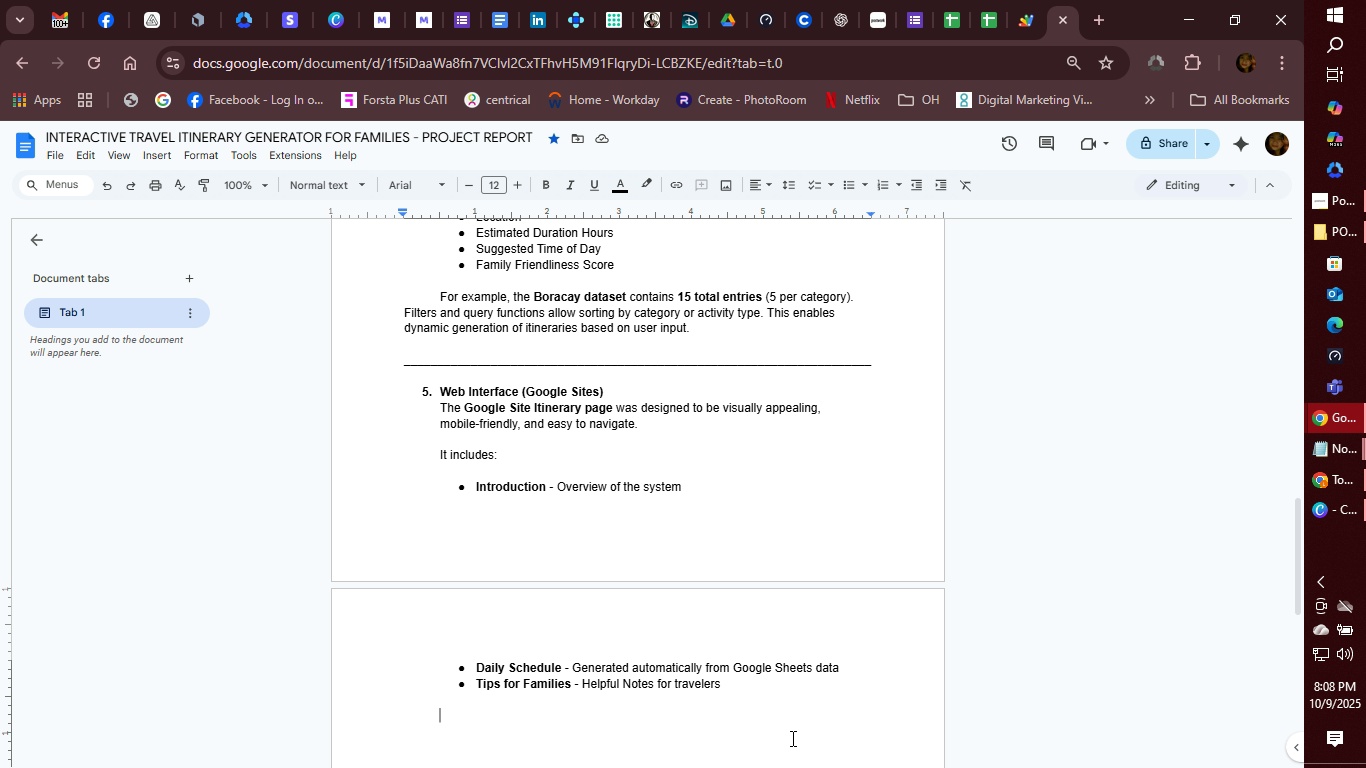 
wait(84.72)
 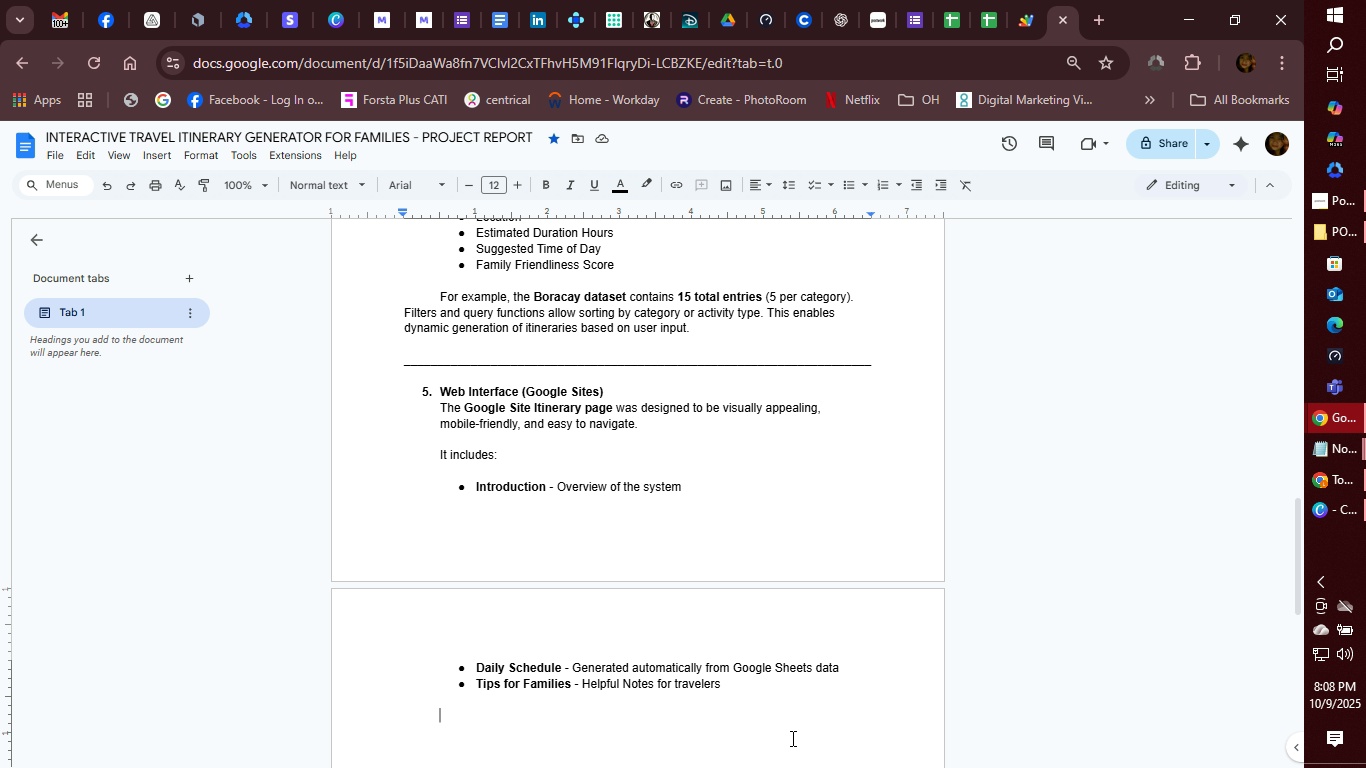 
type(tHE U)
key(Backspace)
key(Backspace)
key(Backspace)
key(Backspace)
key(Backspace)
type(The page updates dynamically through Googe)
key(Backspace)
type(ke )
key(Backspace)
key(Backspace)
key(Backspace)
type(le Shets)
key(Backspace)
key(Backspace)
type(ets integration, meaning tht new )
key(Backspace)
key(Backspace)
key(Backspace)
key(Backspace)
key(Backspace)
key(Backspace)
type(at b)
key(Backspace)
type(new )
 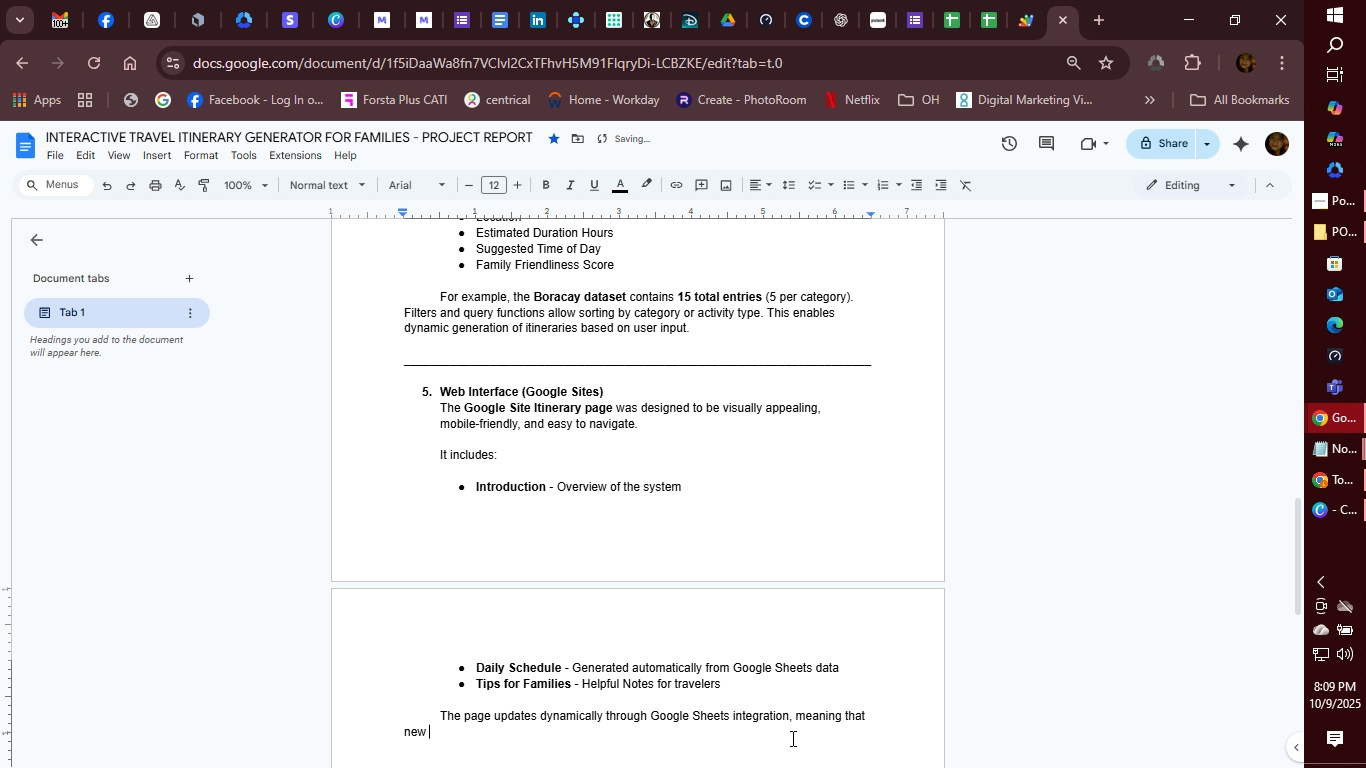 
wait(25.53)
 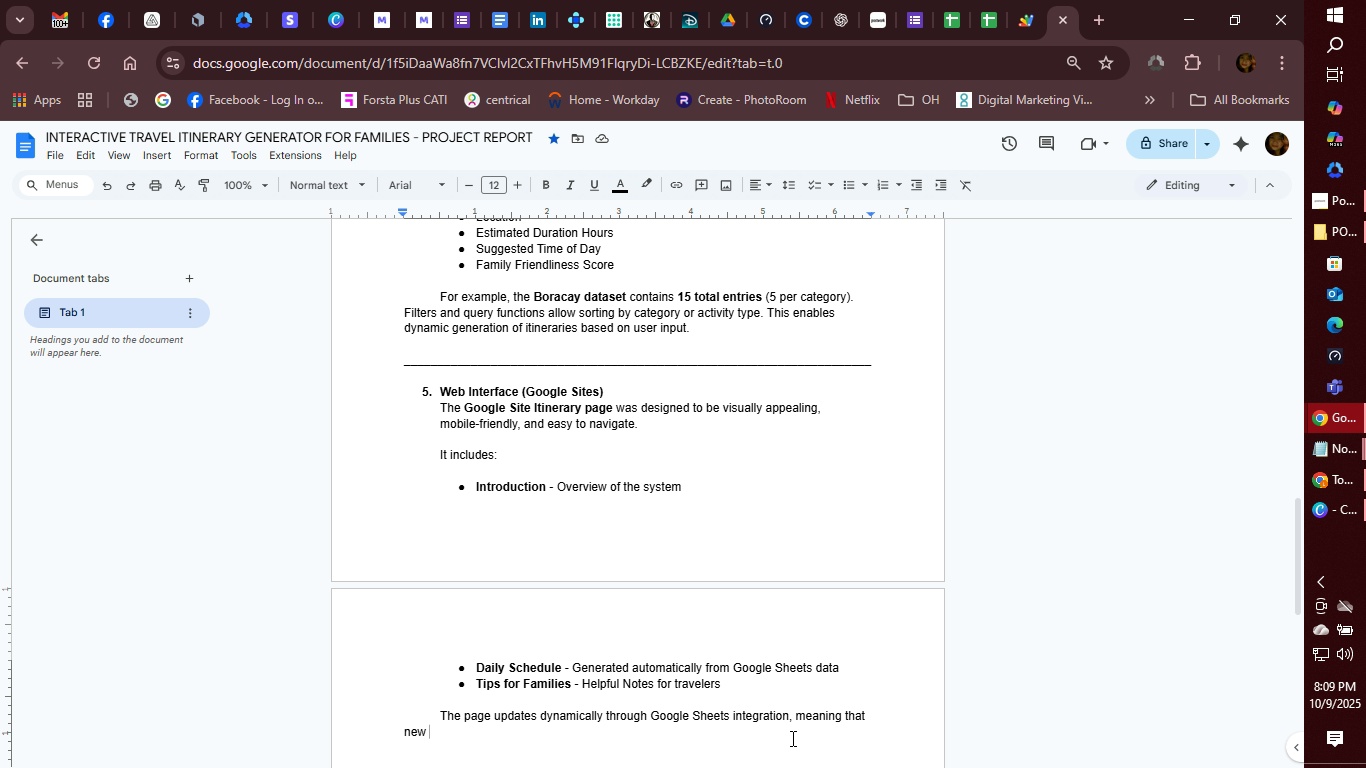 
type(responses immediately refres the suggested itinearry)
key(Backspace)
key(Backspace)
key(Backspace)
key(Backspace)
type(rry)
key(Backspace)
key(Backspace)
type(ary)
 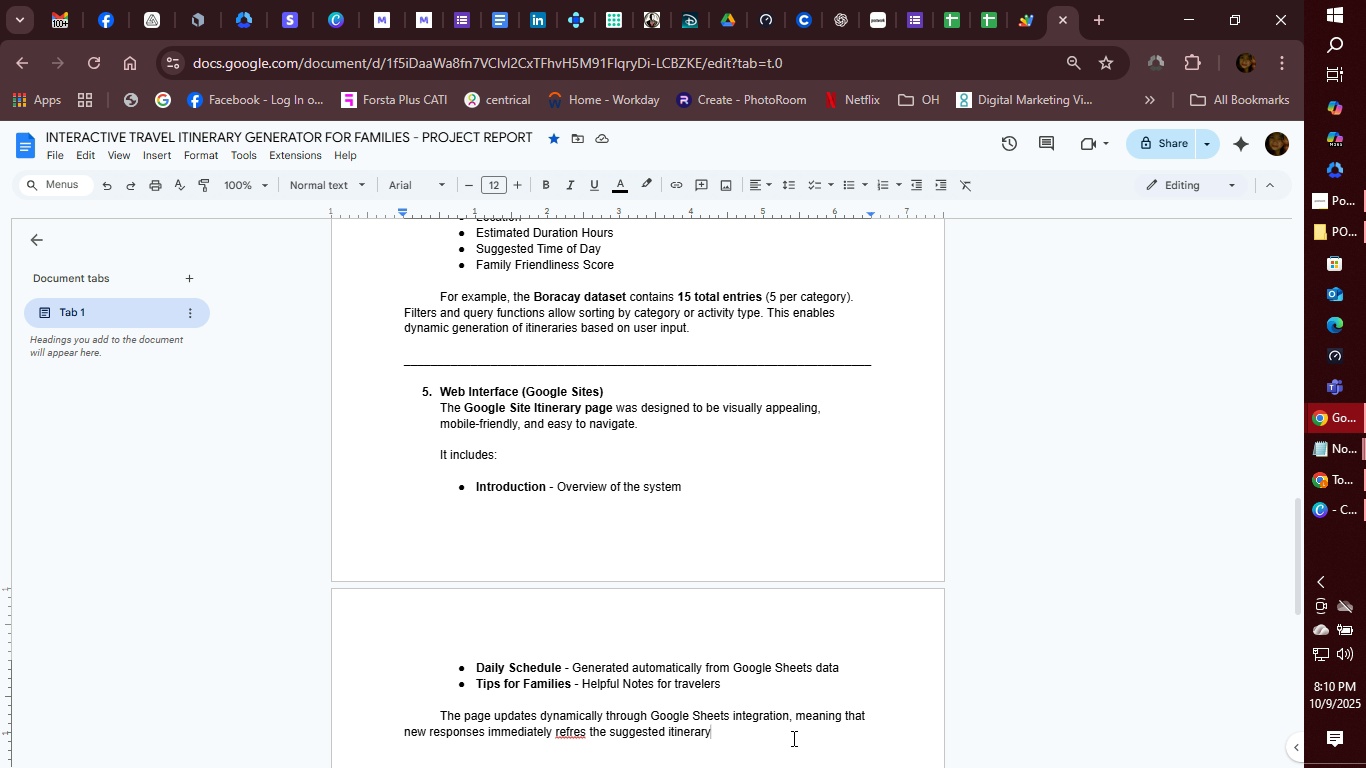 
wait(28.55)
 